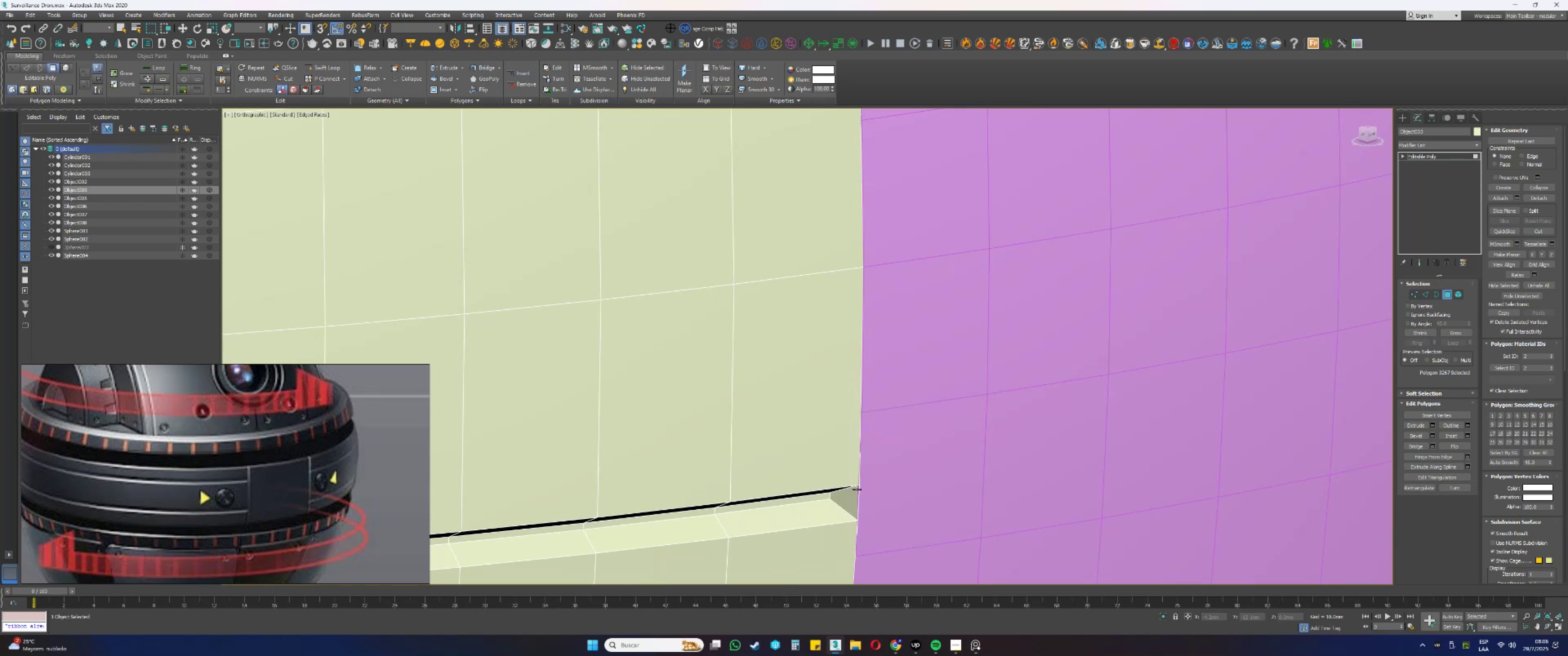 
scroll: coordinate [893, 404], scroll_direction: down, amount: 3.0
 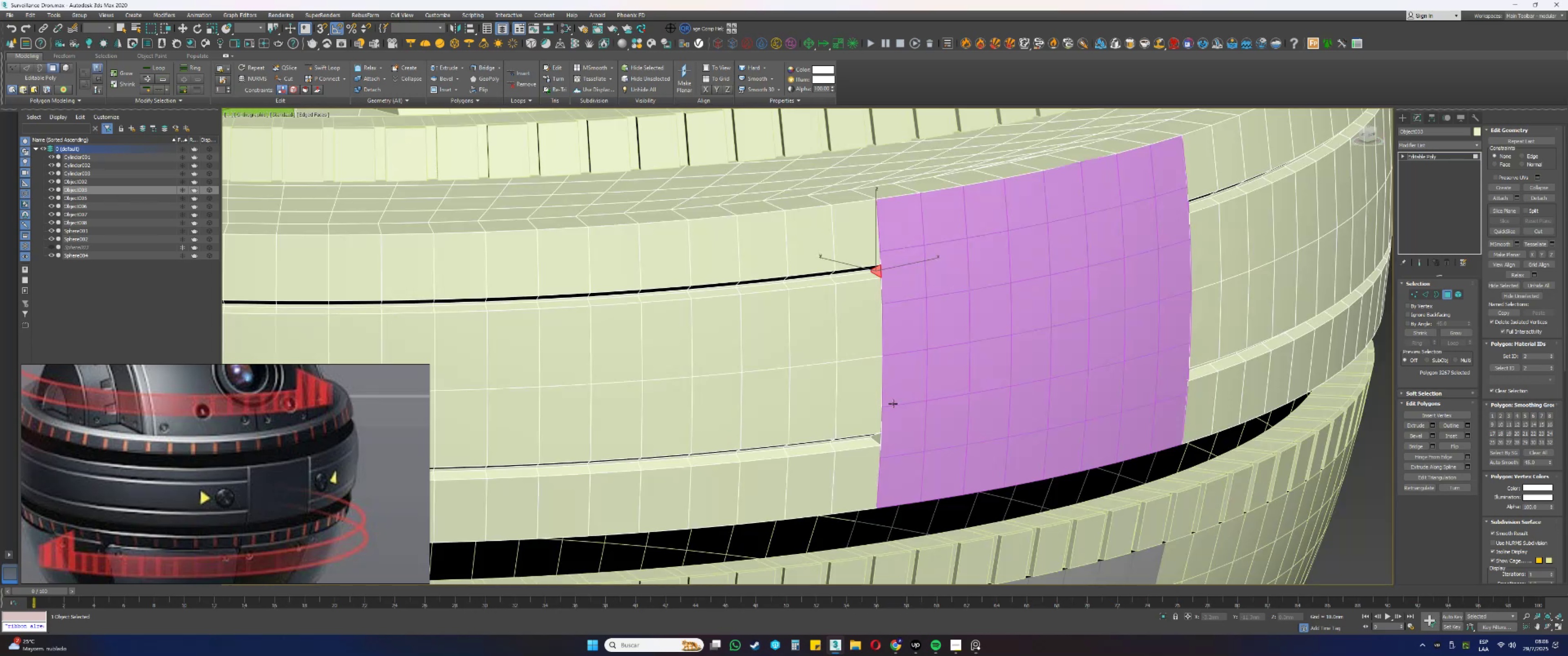 
key(Control+Z)
 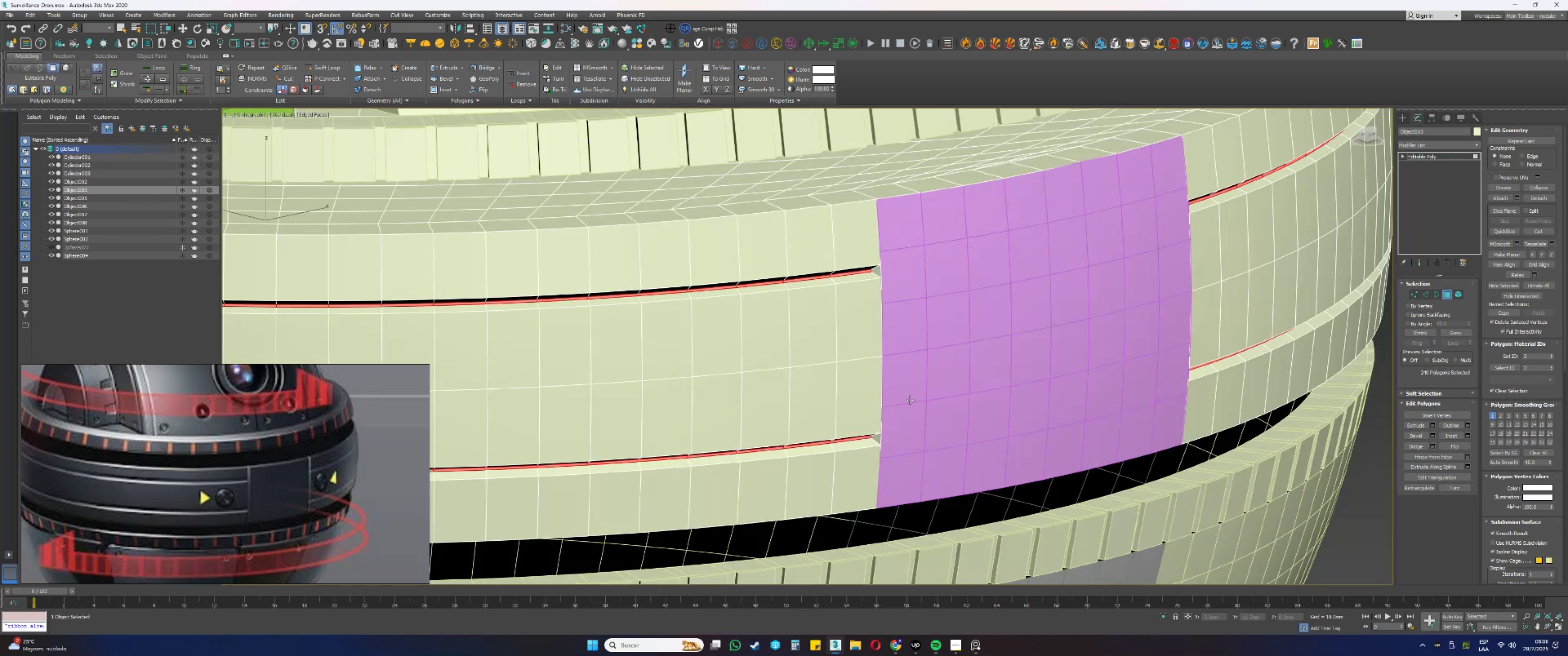 
key(Control+Z)
 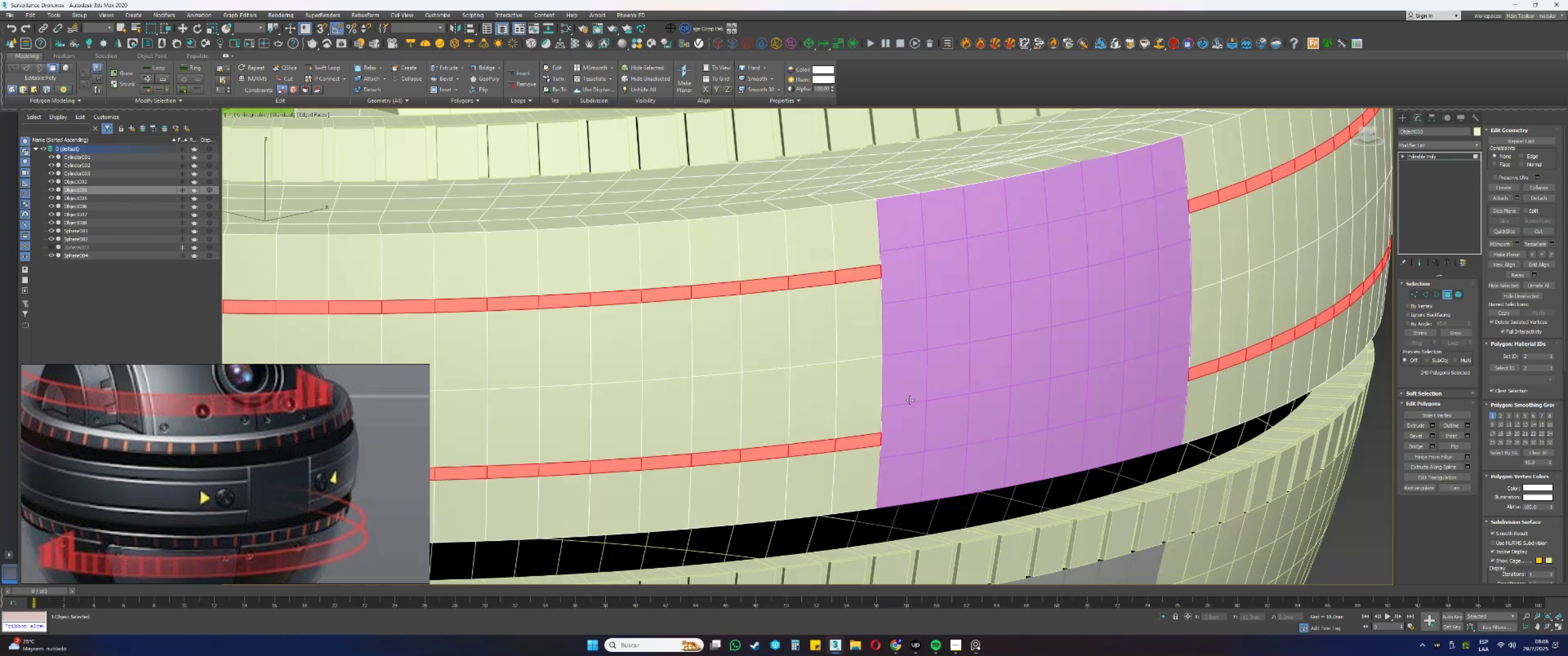 
key(Control+Z)
 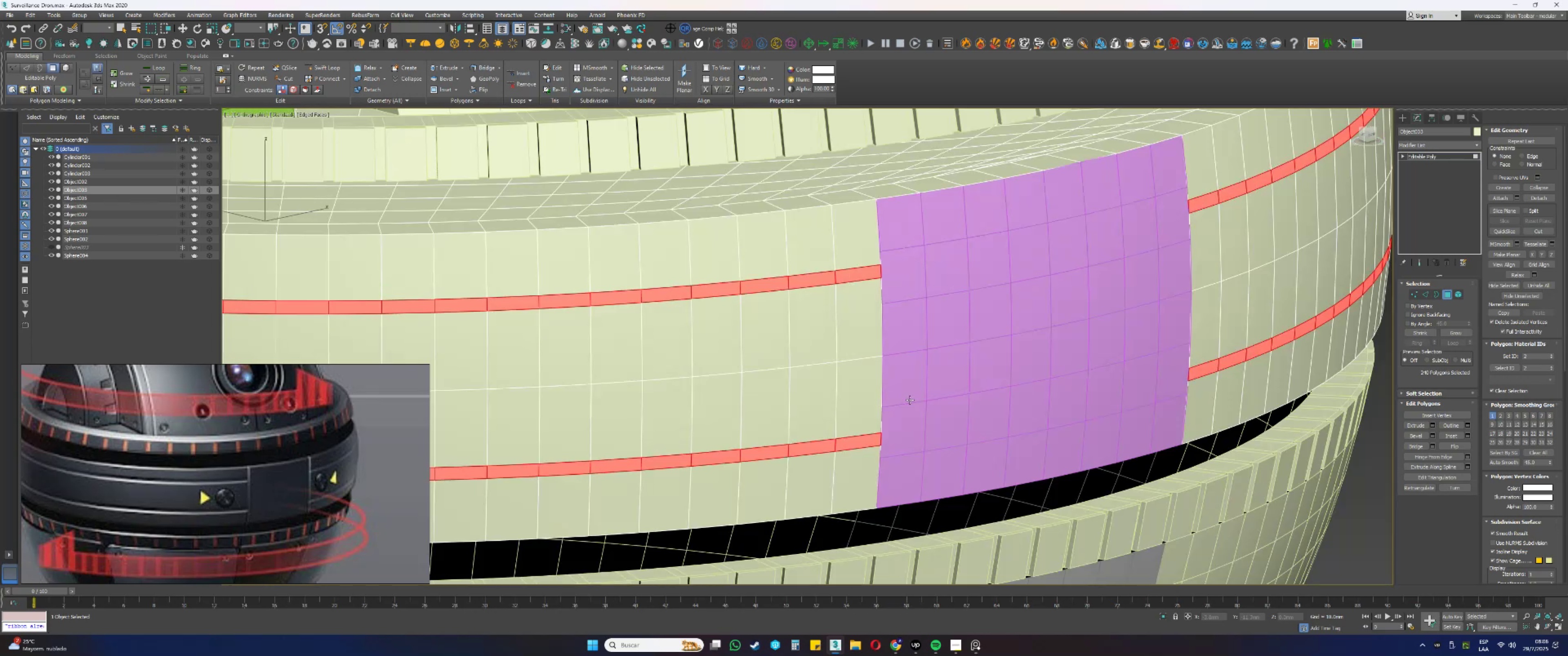 
key(Control+Z)
 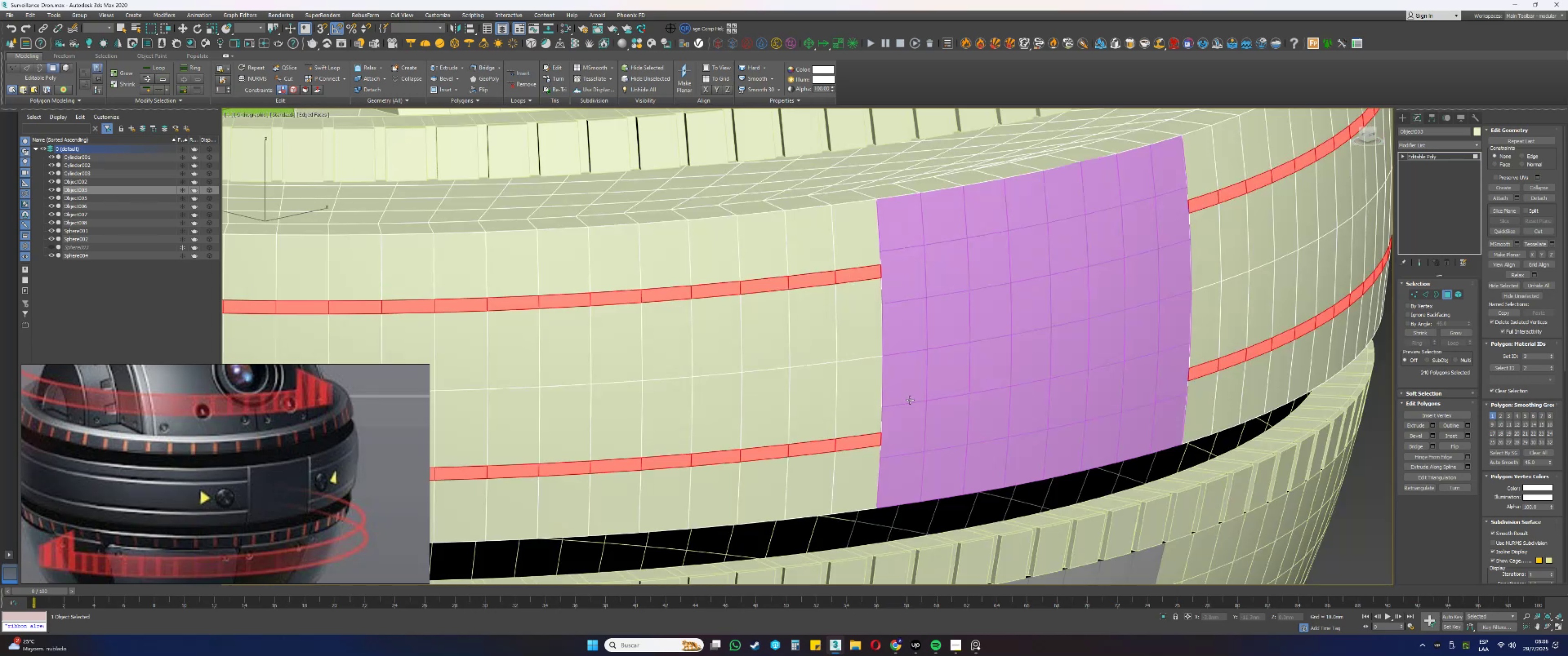 
key(Control+Z)
 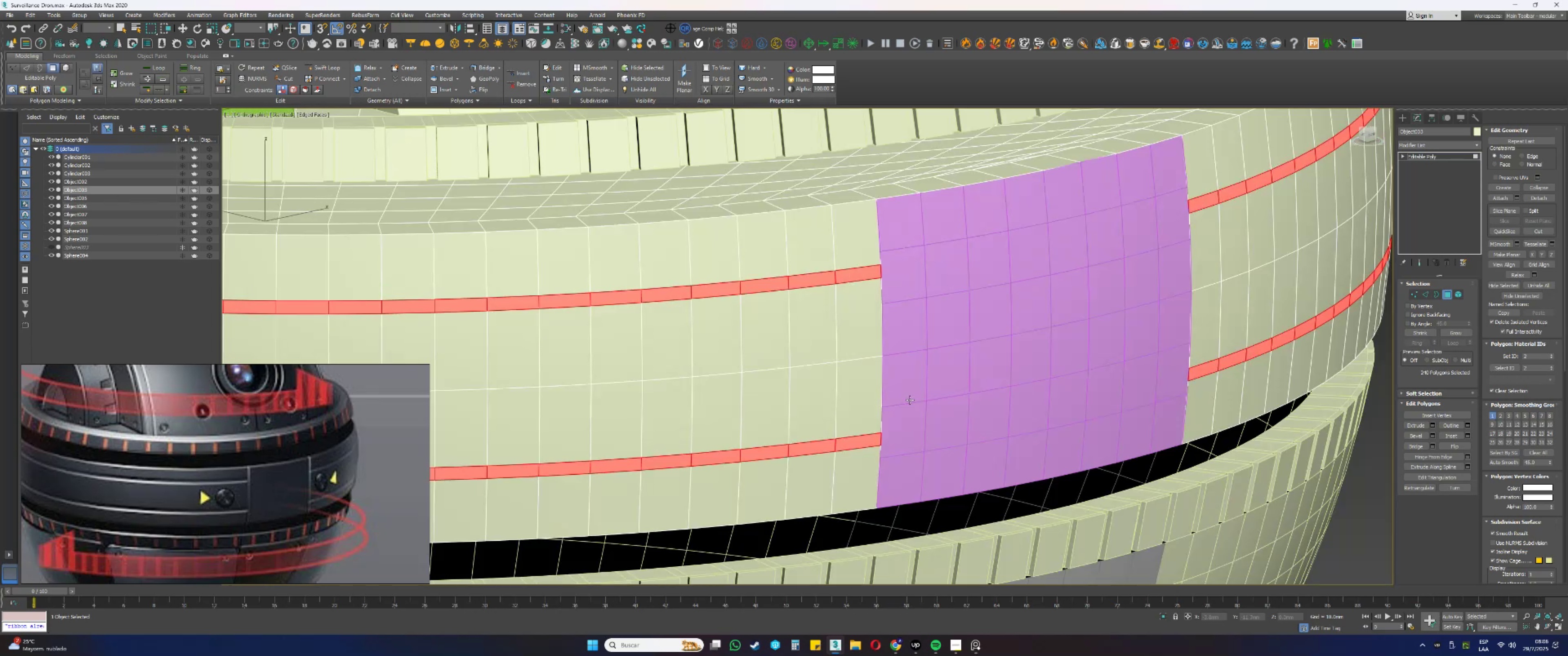 
key(Control+Z)
 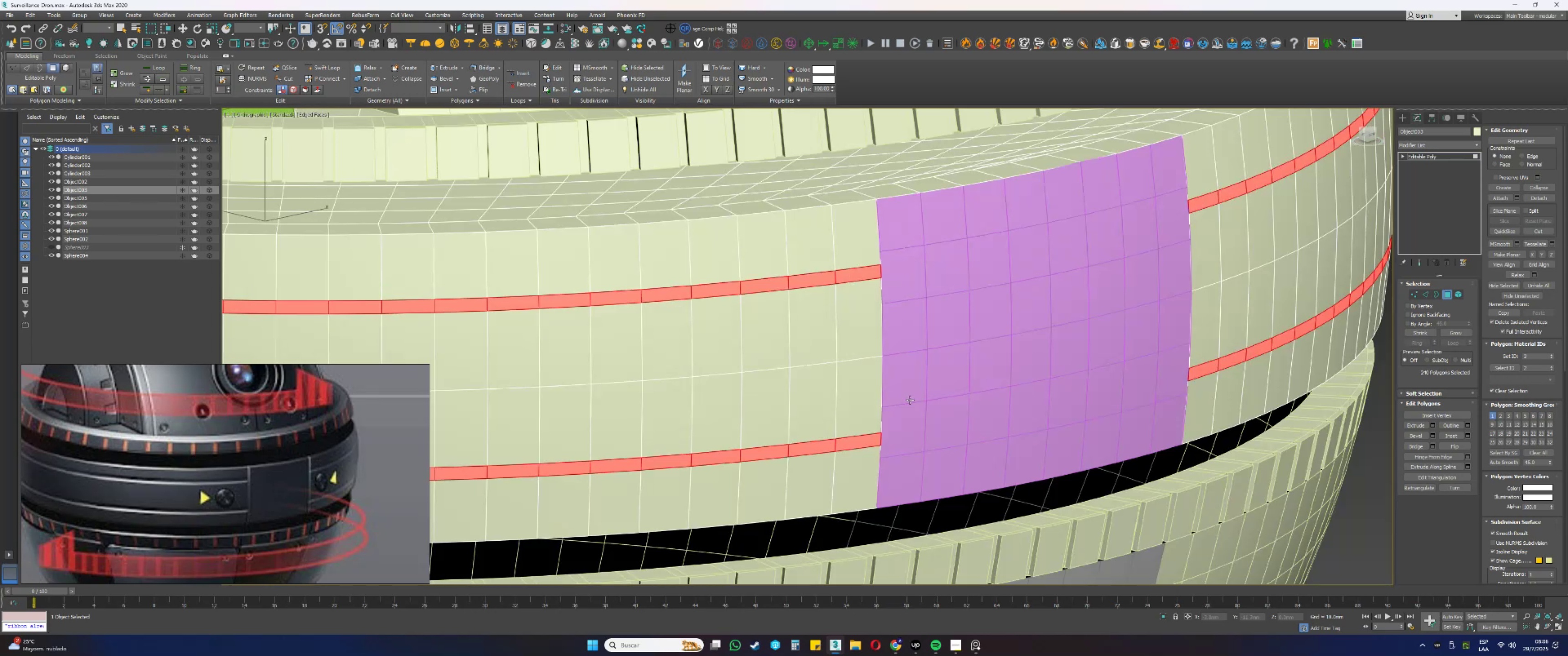 
key(Control+Z)
 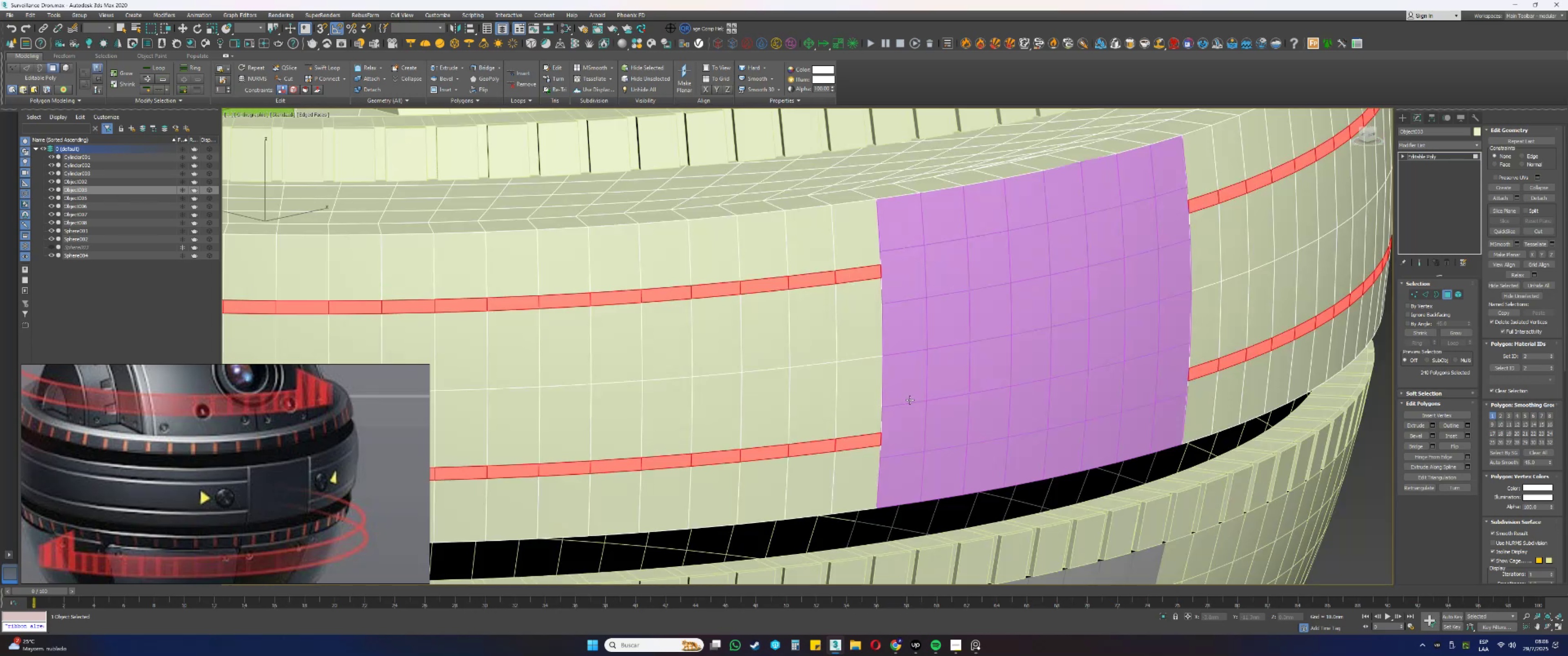 
key(Control+Z)
 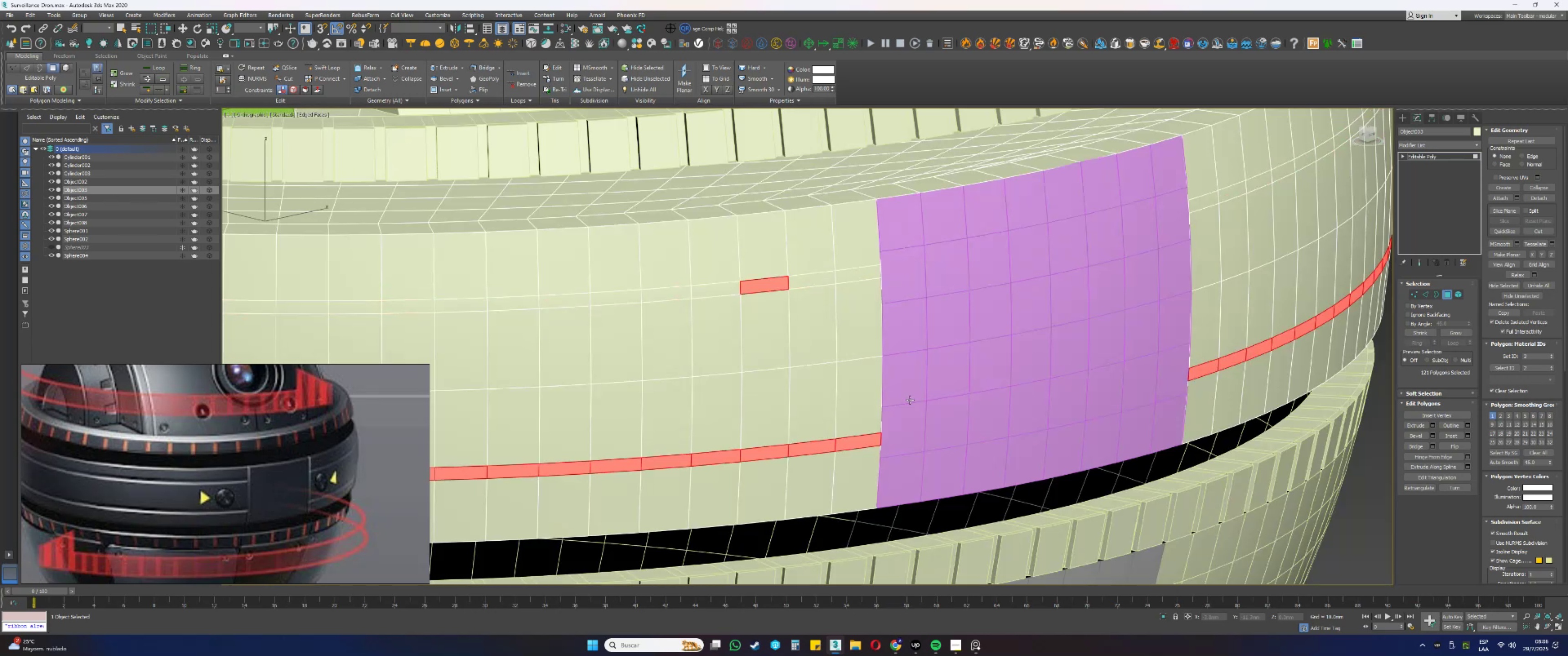 
key(Control+Z)
 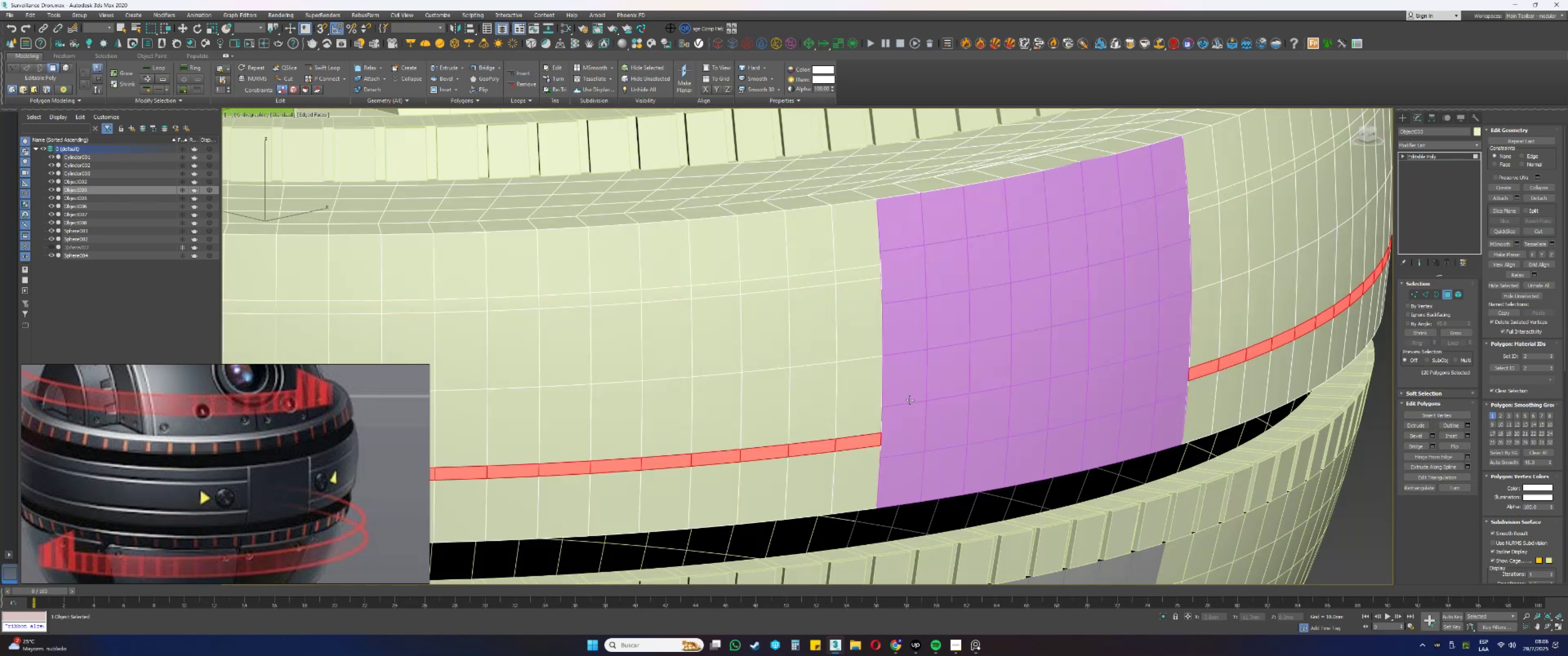 
key(Control+Z)
 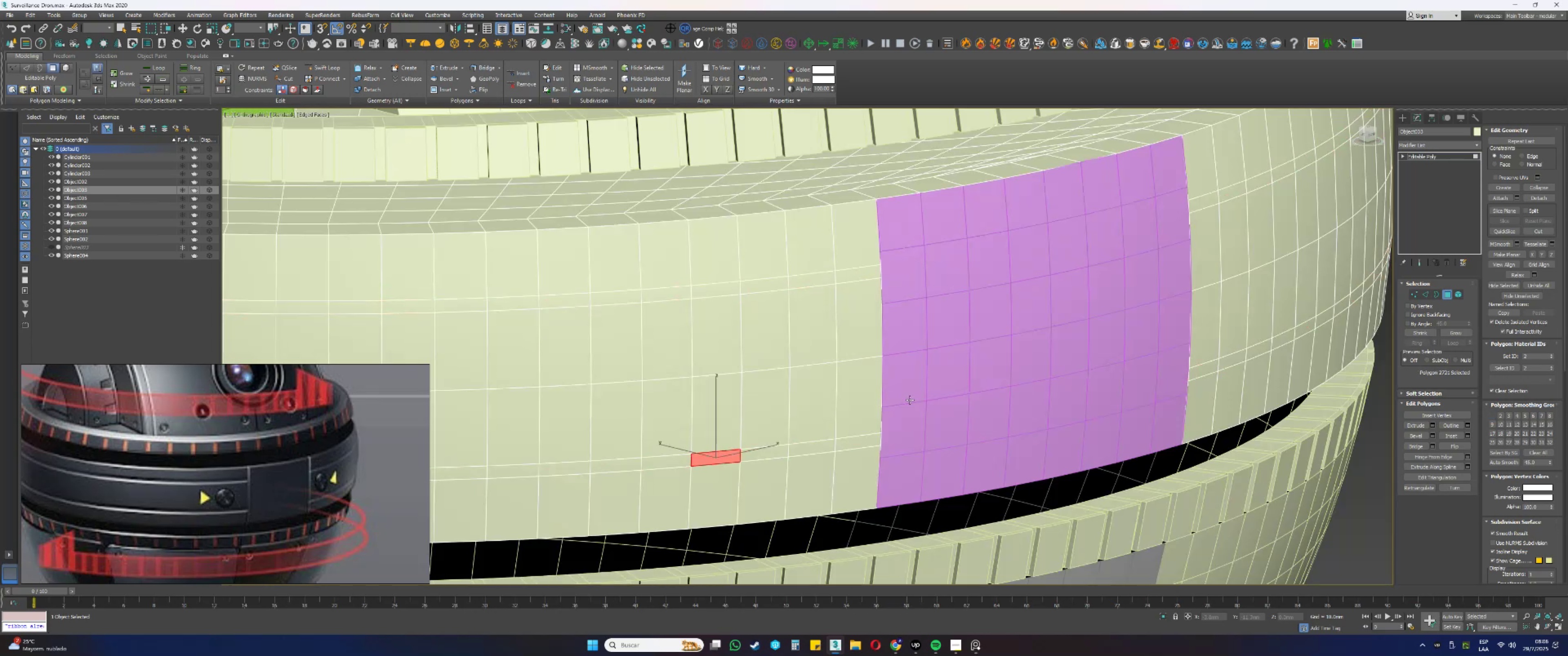 
key(Control+Z)
 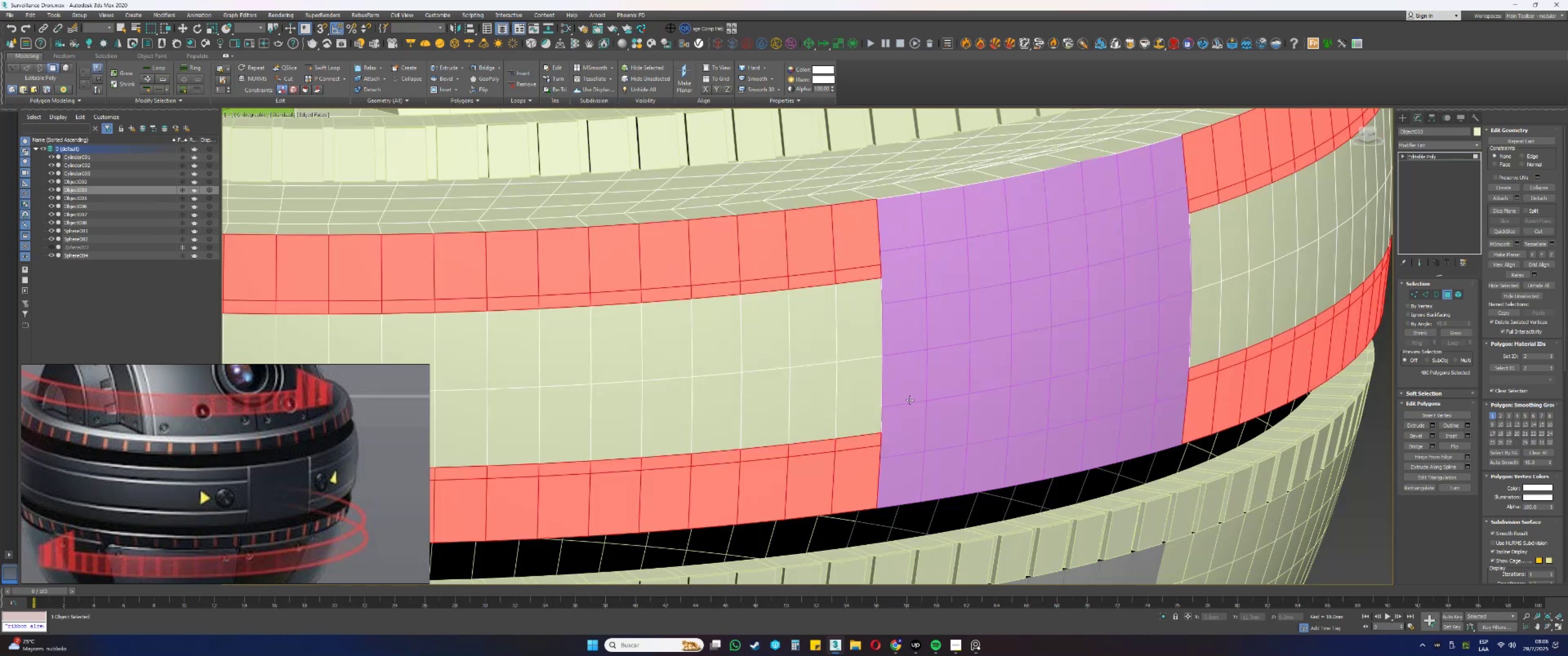 
key(Control+Z)
 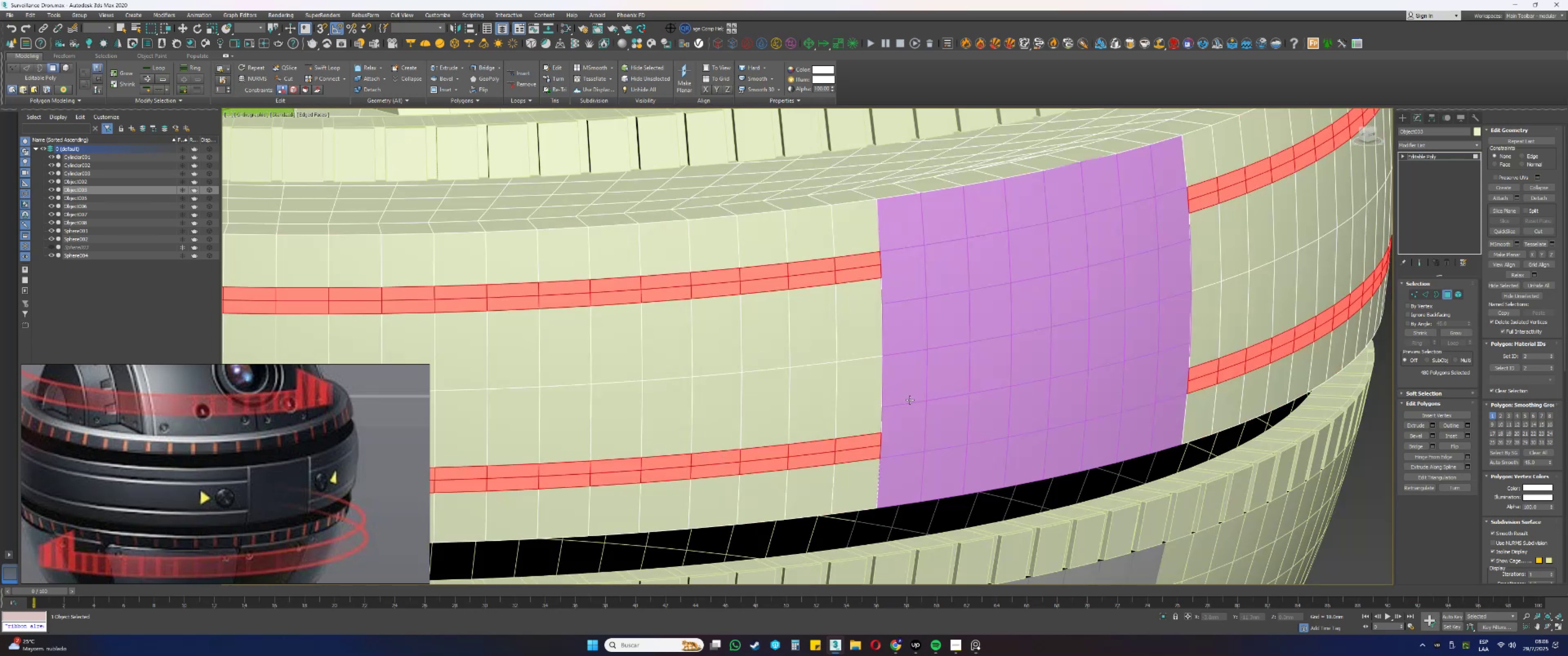 
key(Control+Z)
 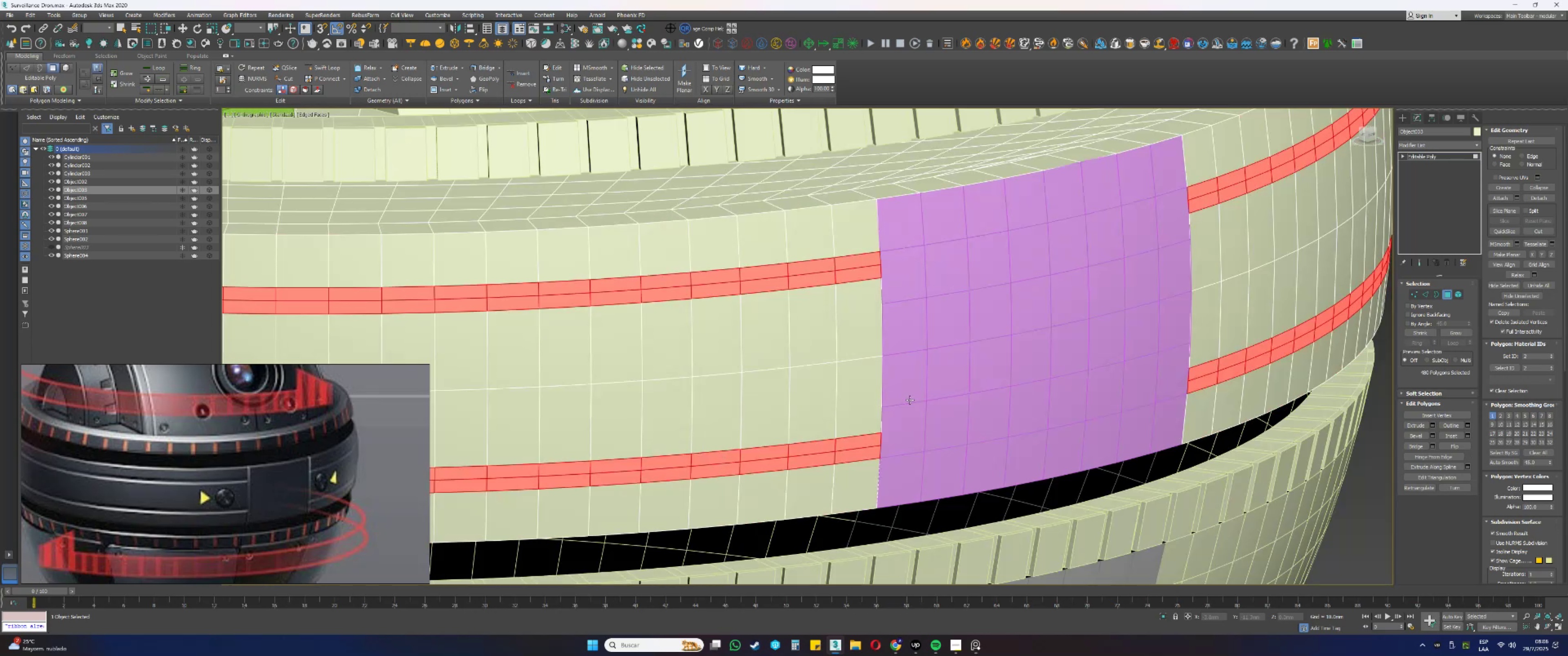 
key(Control+Z)
 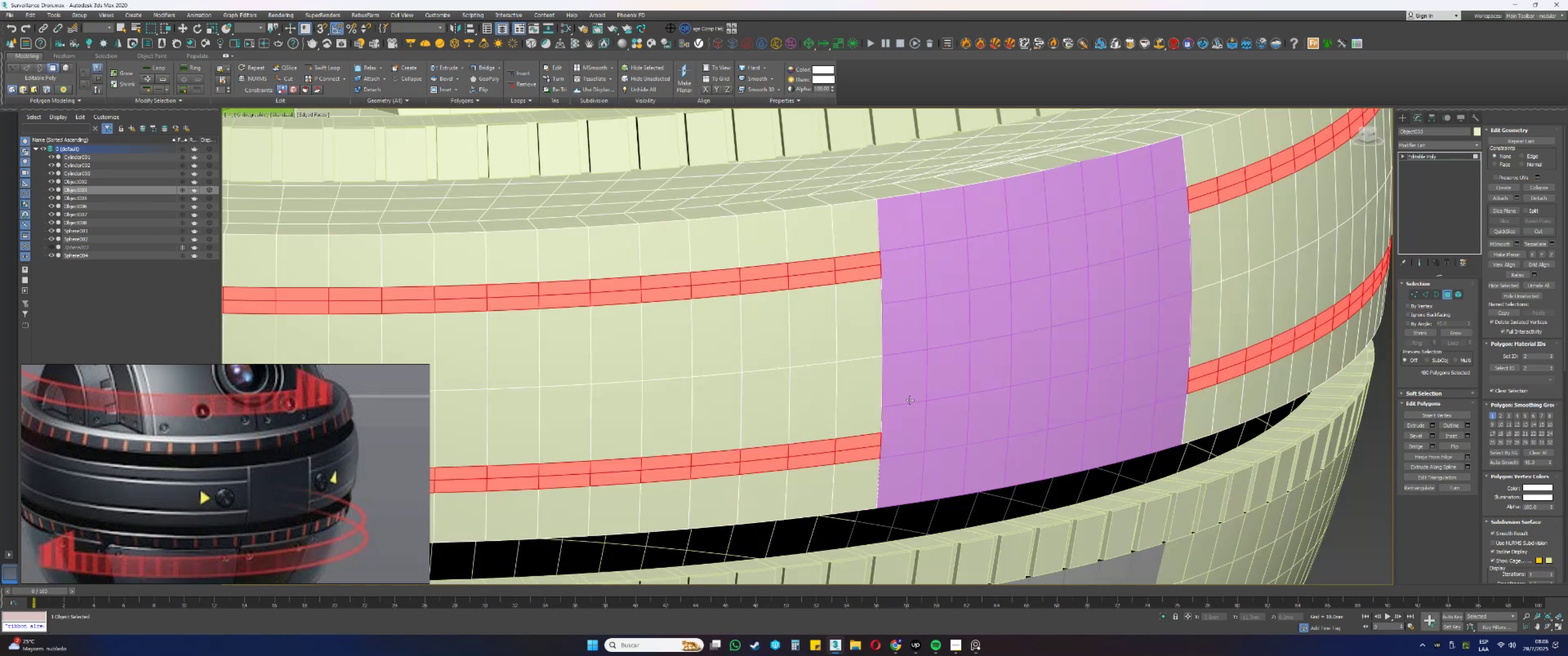 
key(Control+Z)
 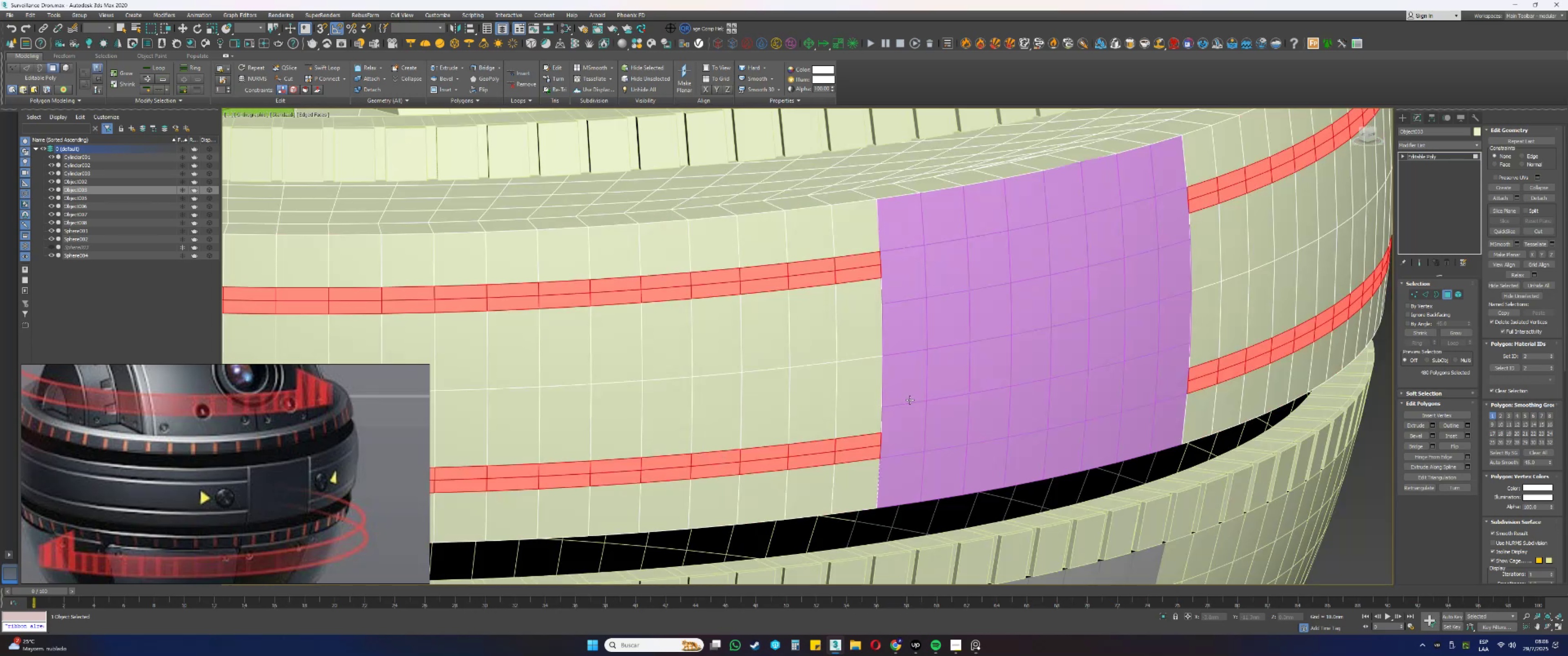 
key(Control+Z)
 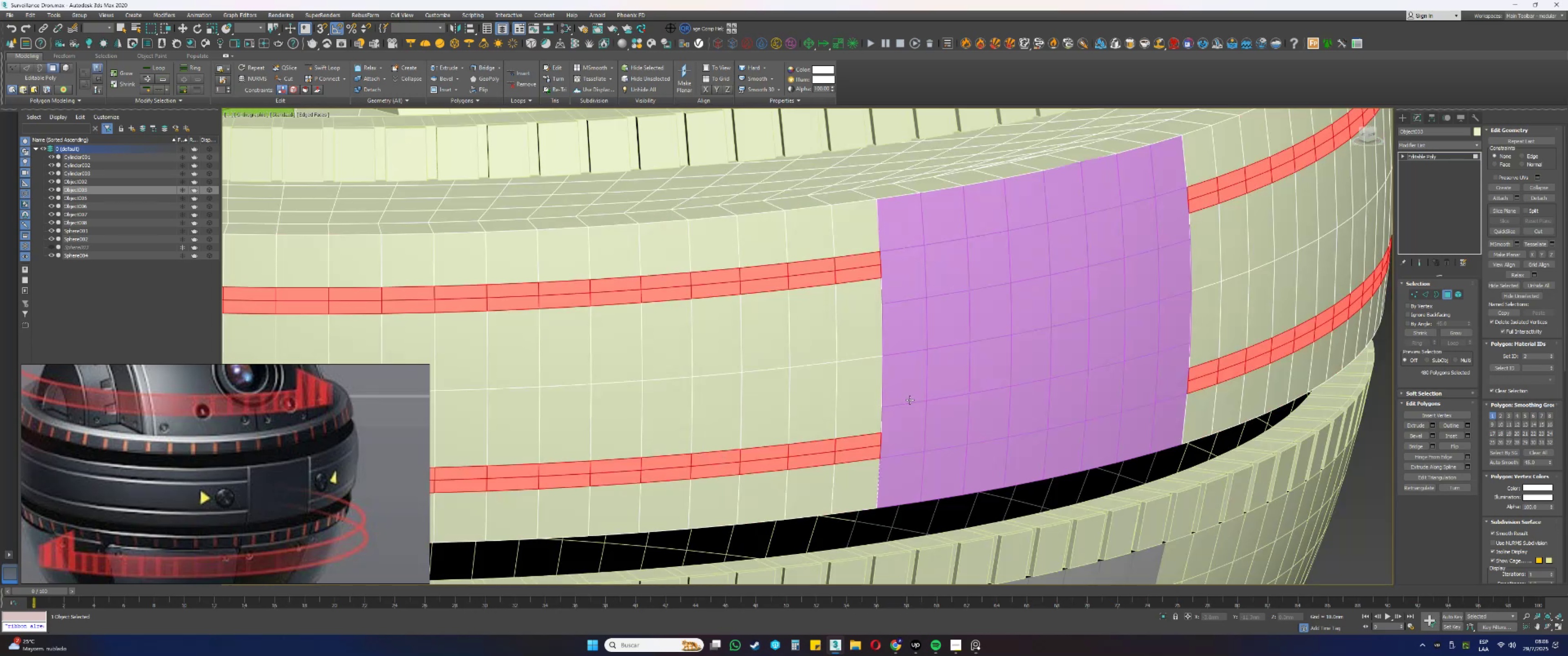 
key(Control+Z)
 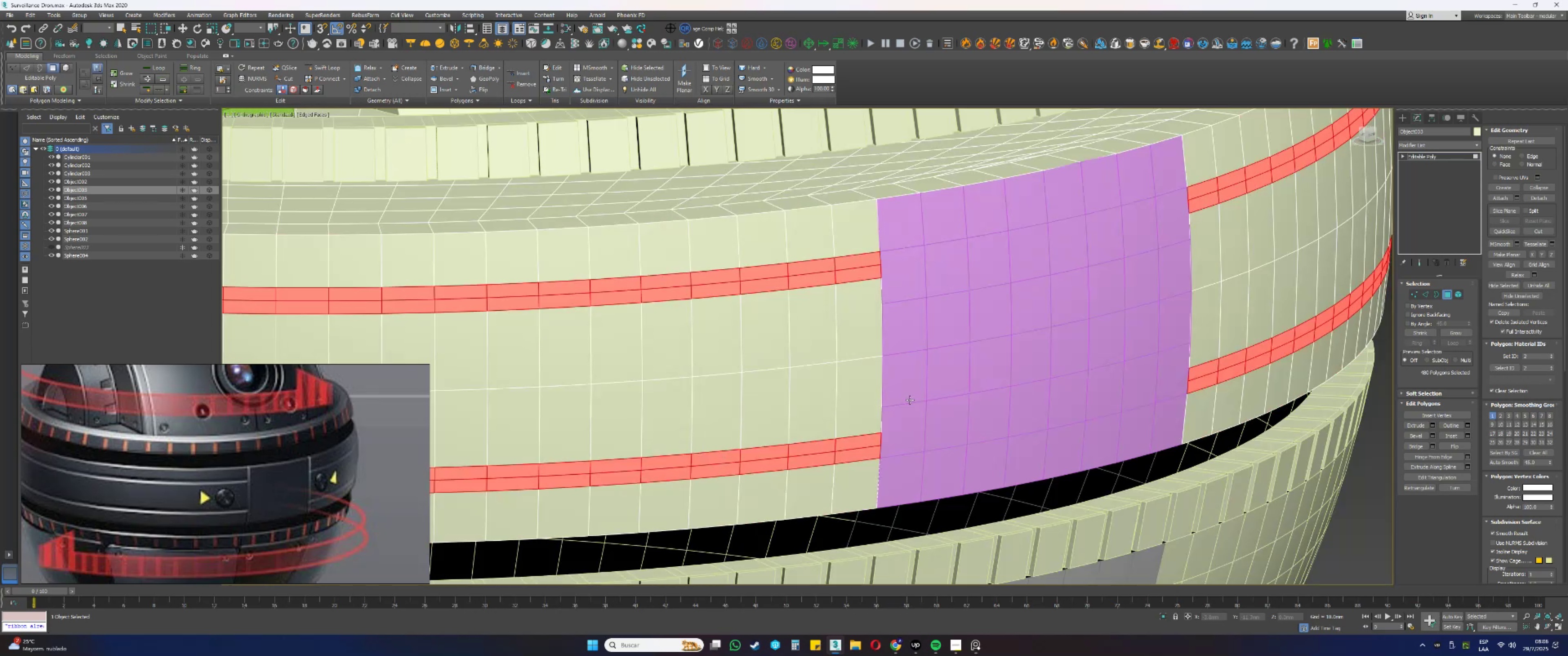 
key(Control+Z)
 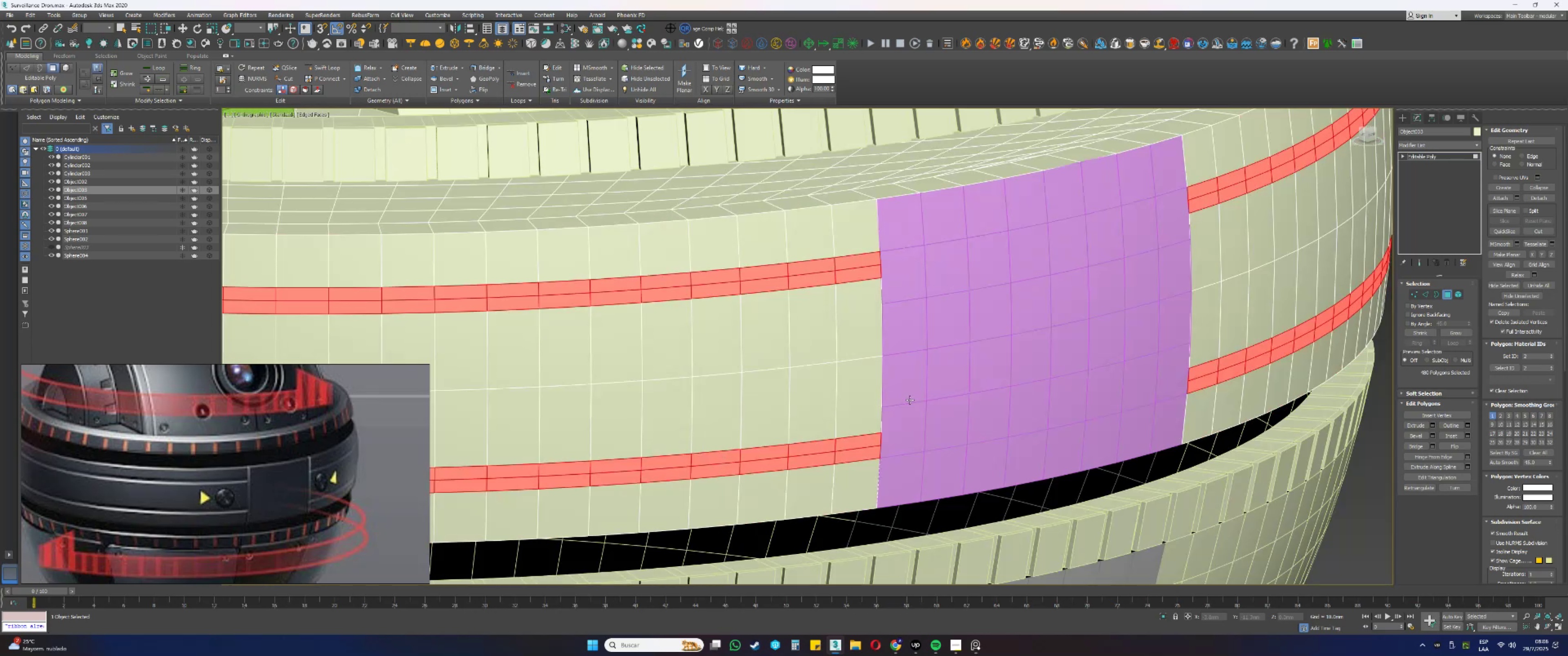 
key(Control+Z)
 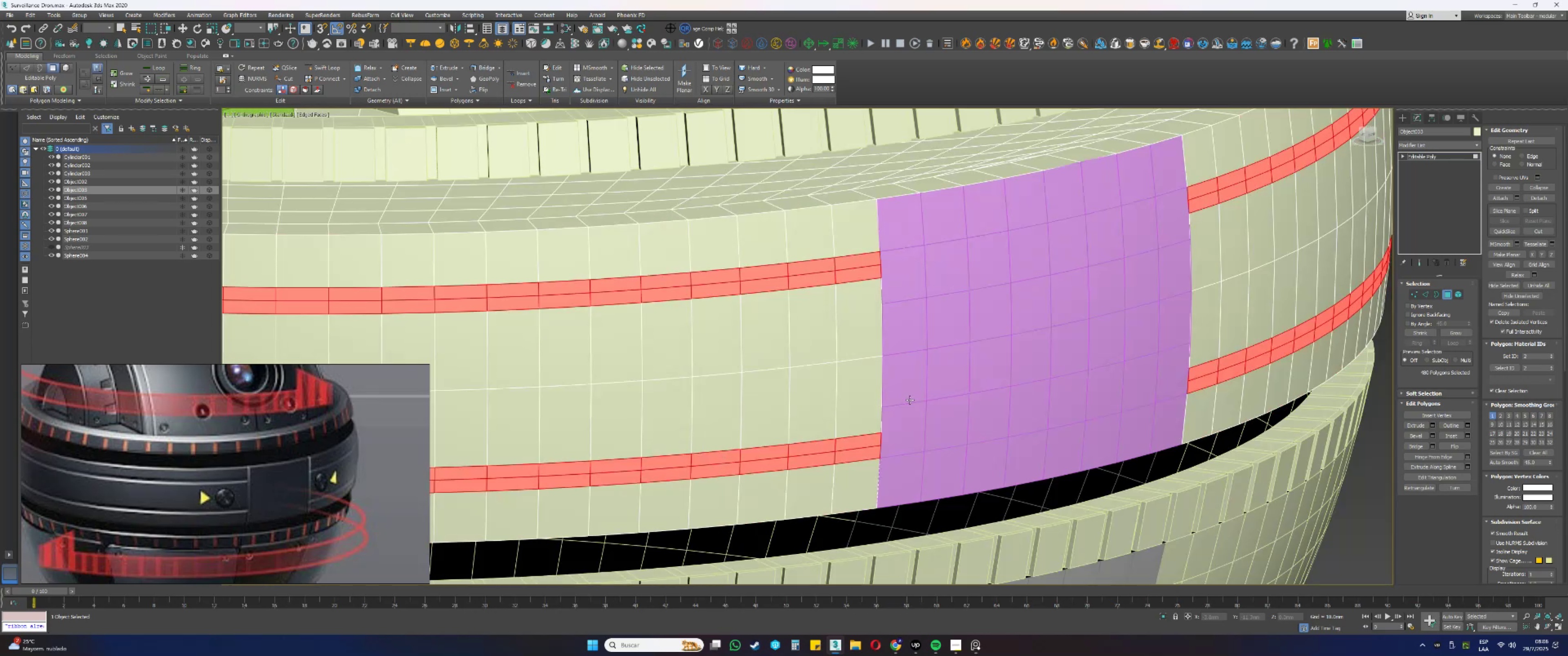 
key(Control+Z)
 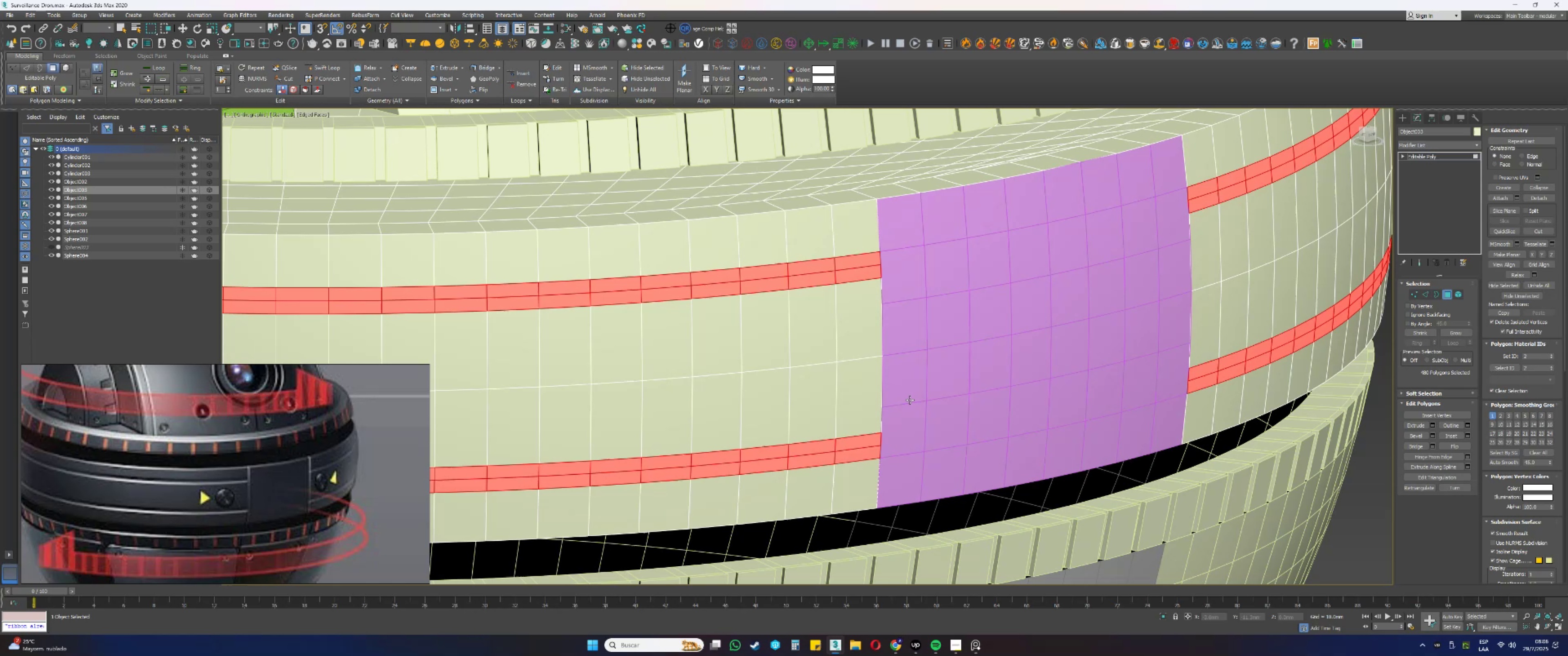 
key(Control+Z)
 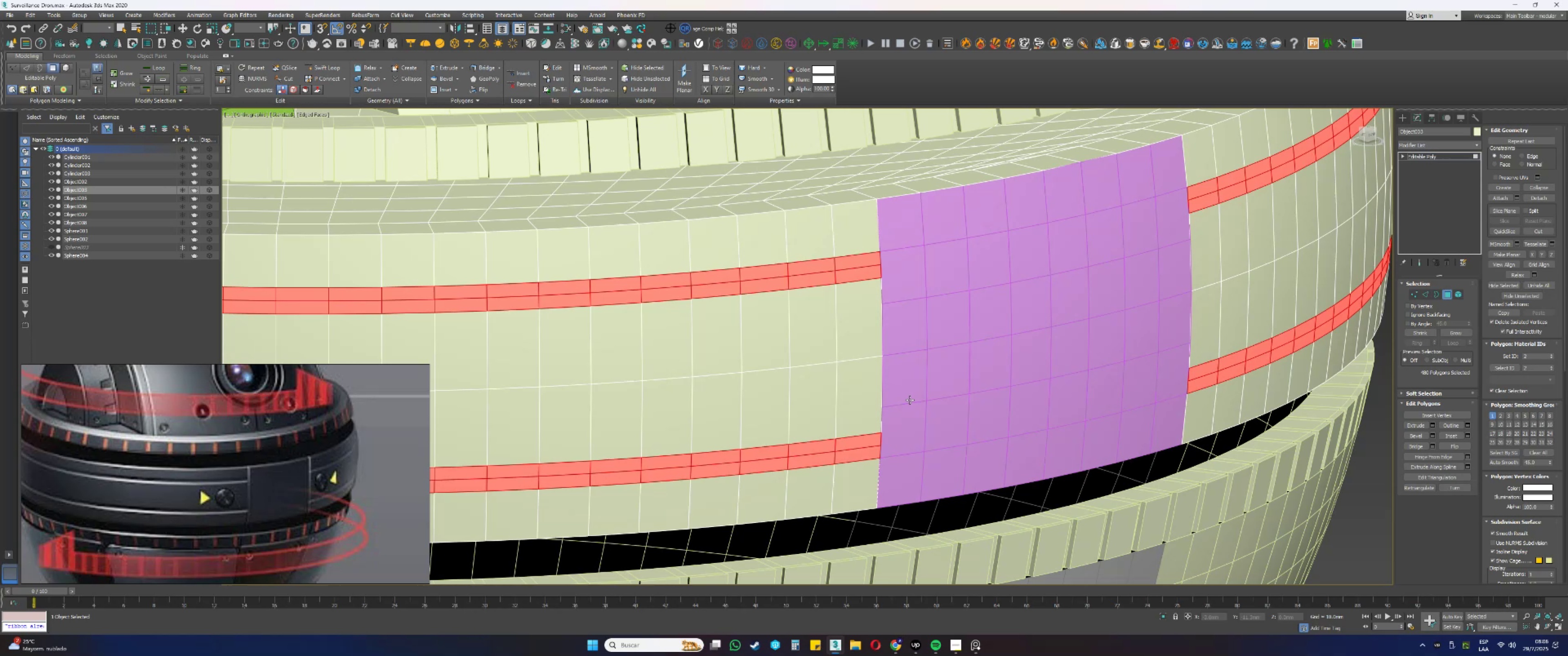 
key(Control+Z)
 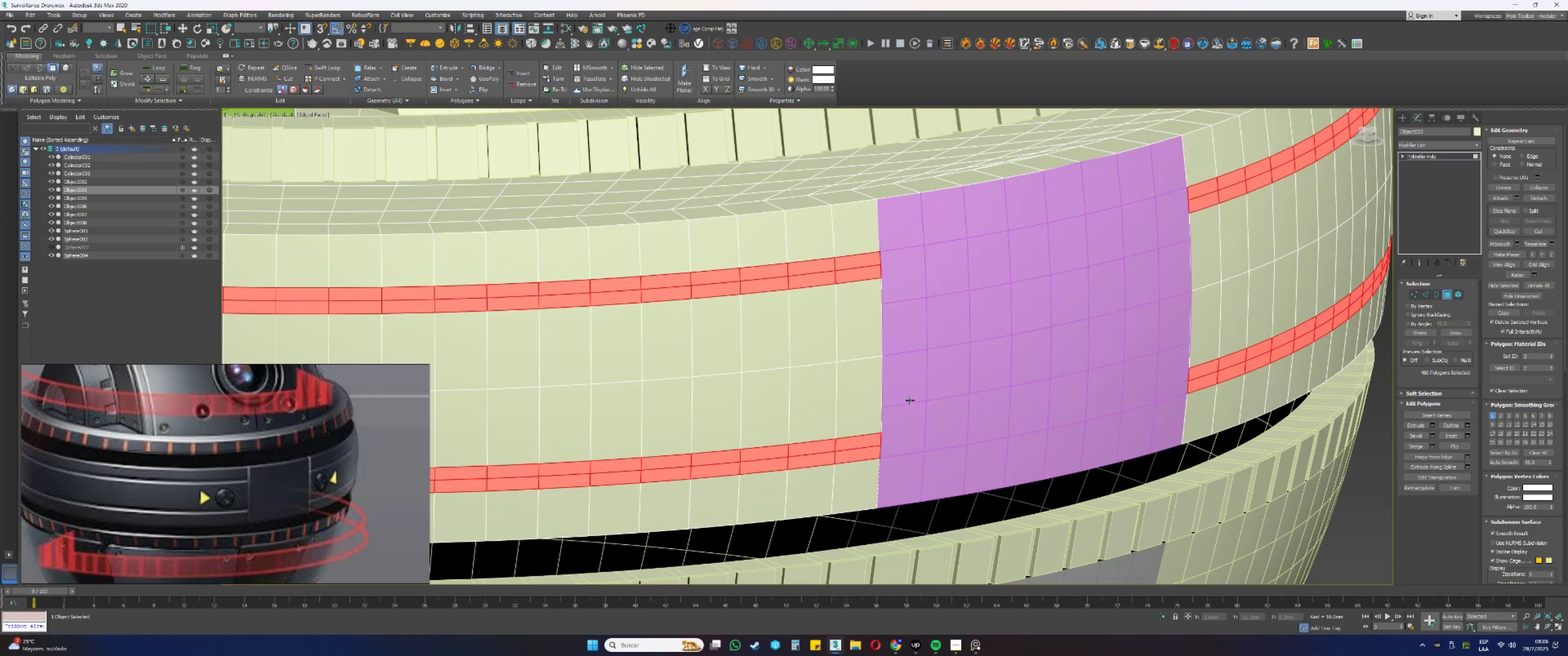 
key(Control+Z)
 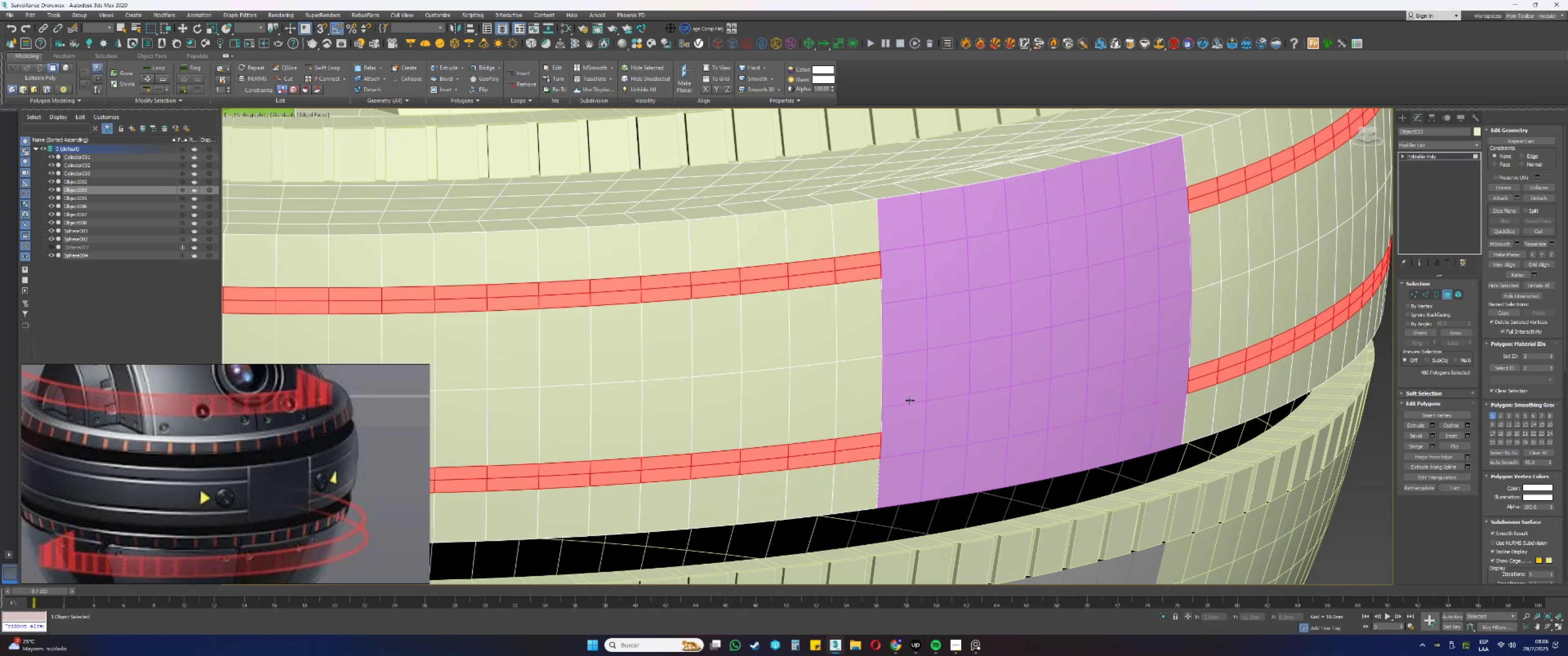 
key(Control+Z)
 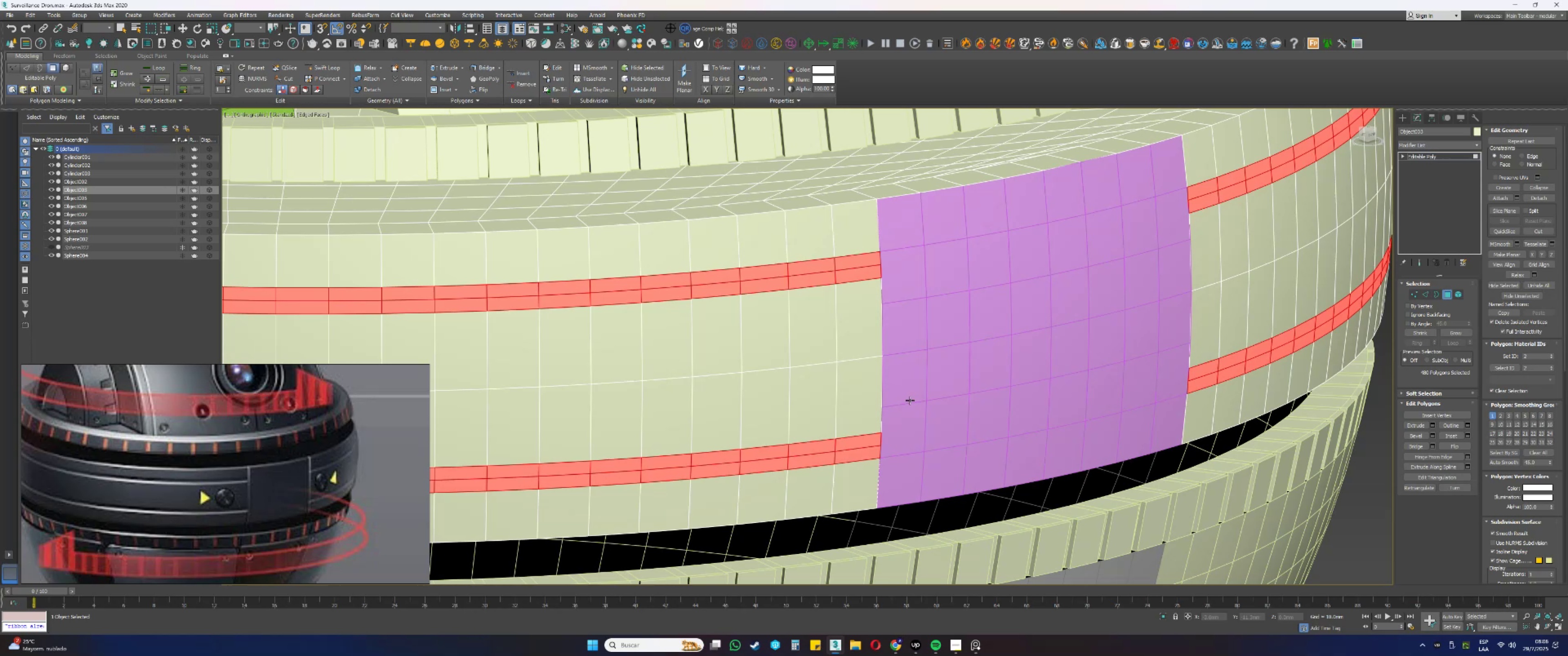 
key(Control+Z)
 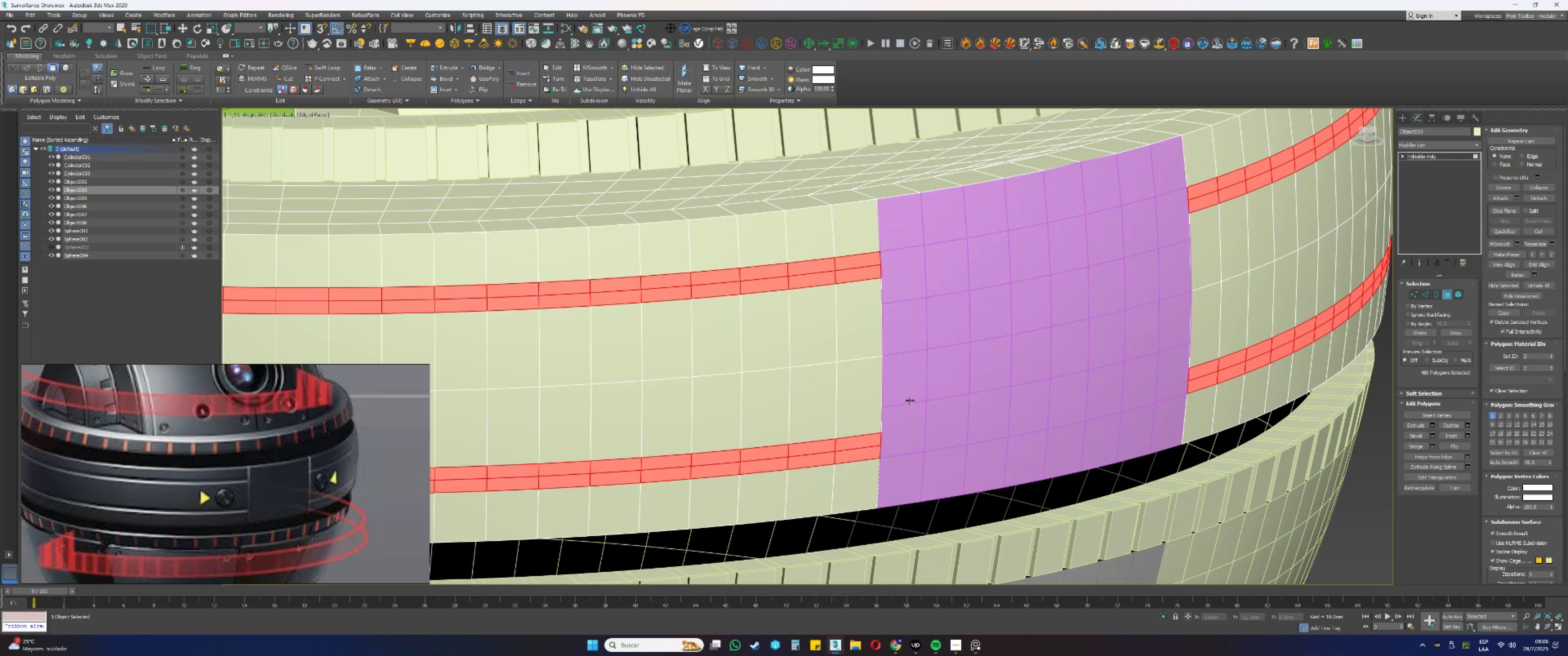 
key(Control+Z)
 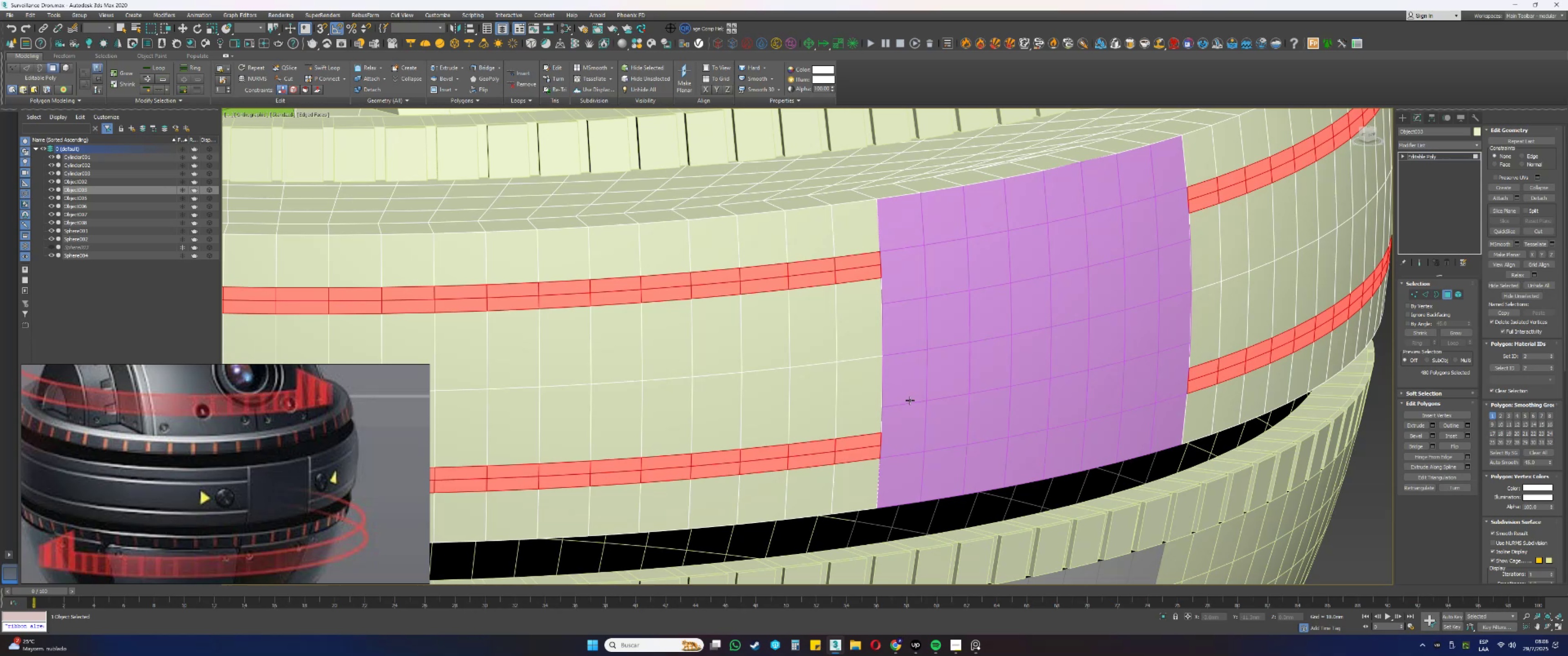 
key(Control+Z)
 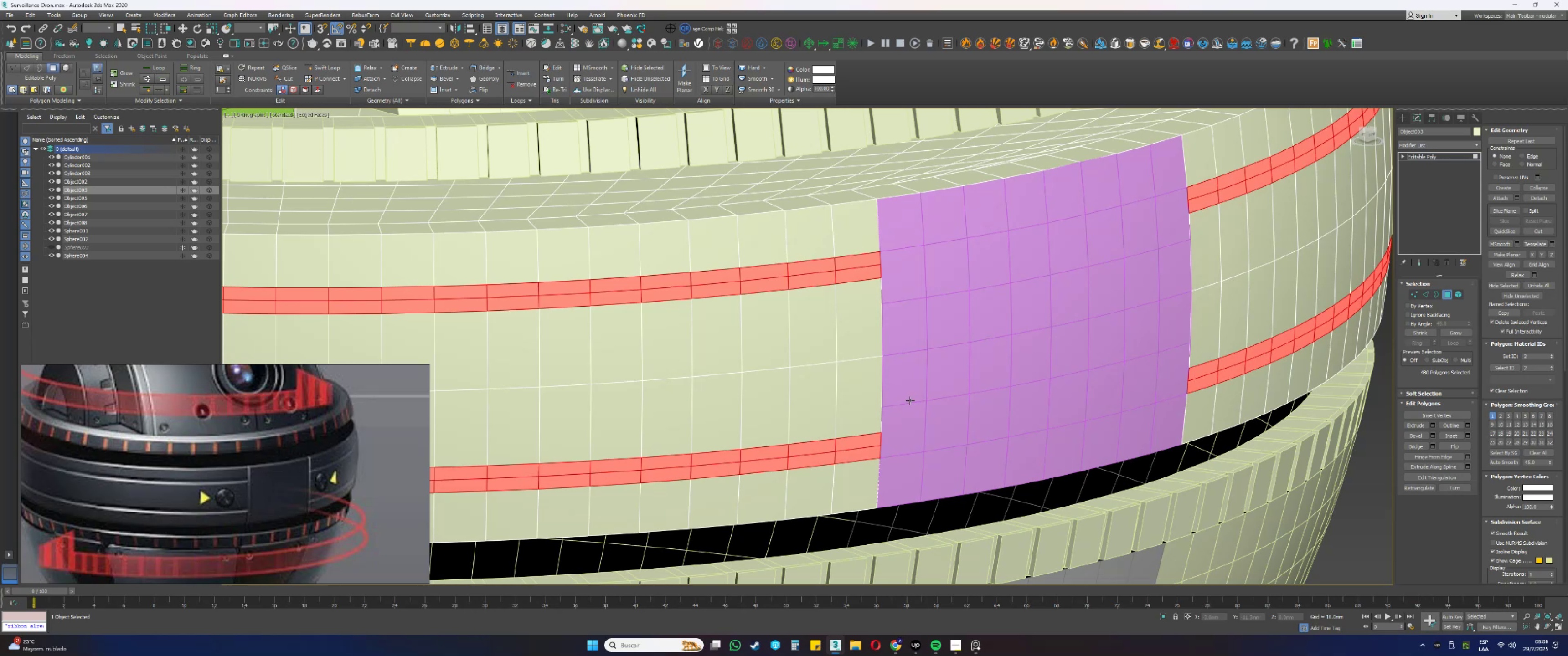 
key(Control+Z)
 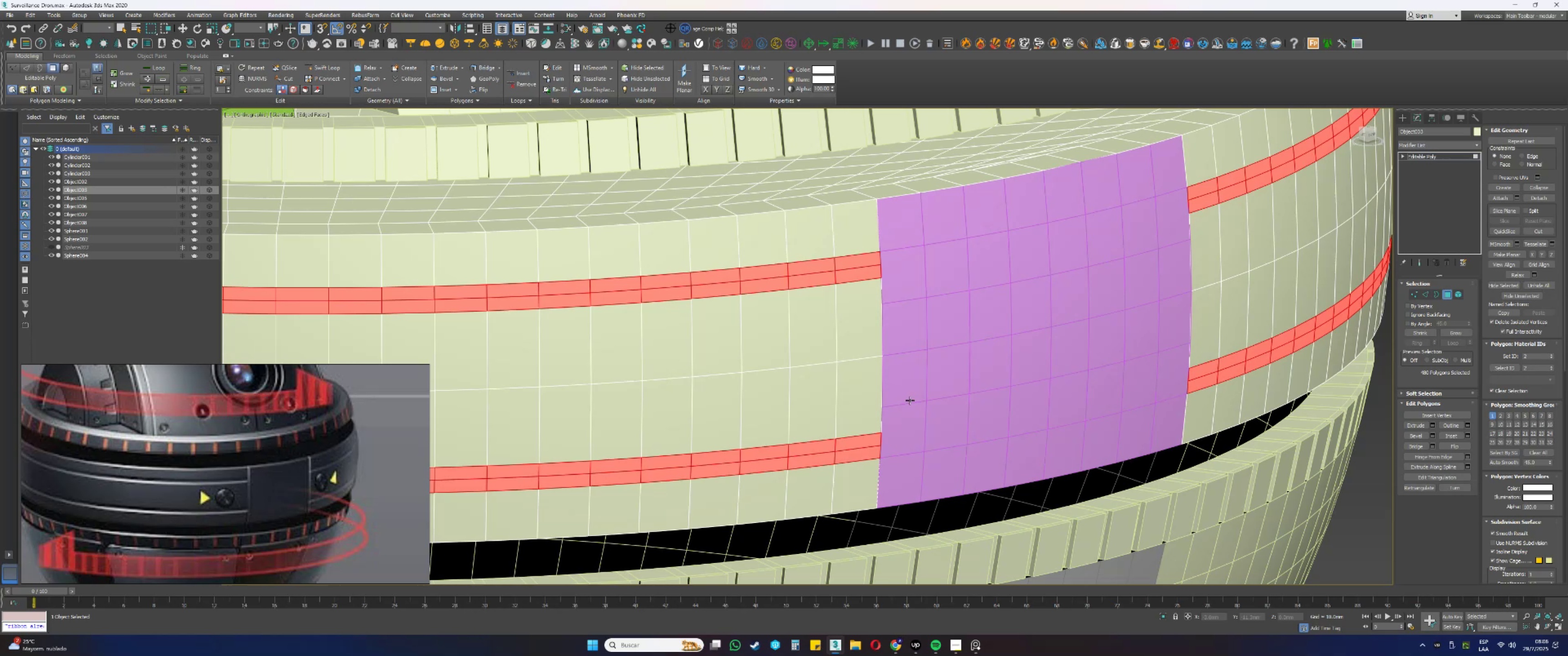 
key(Control+Z)
 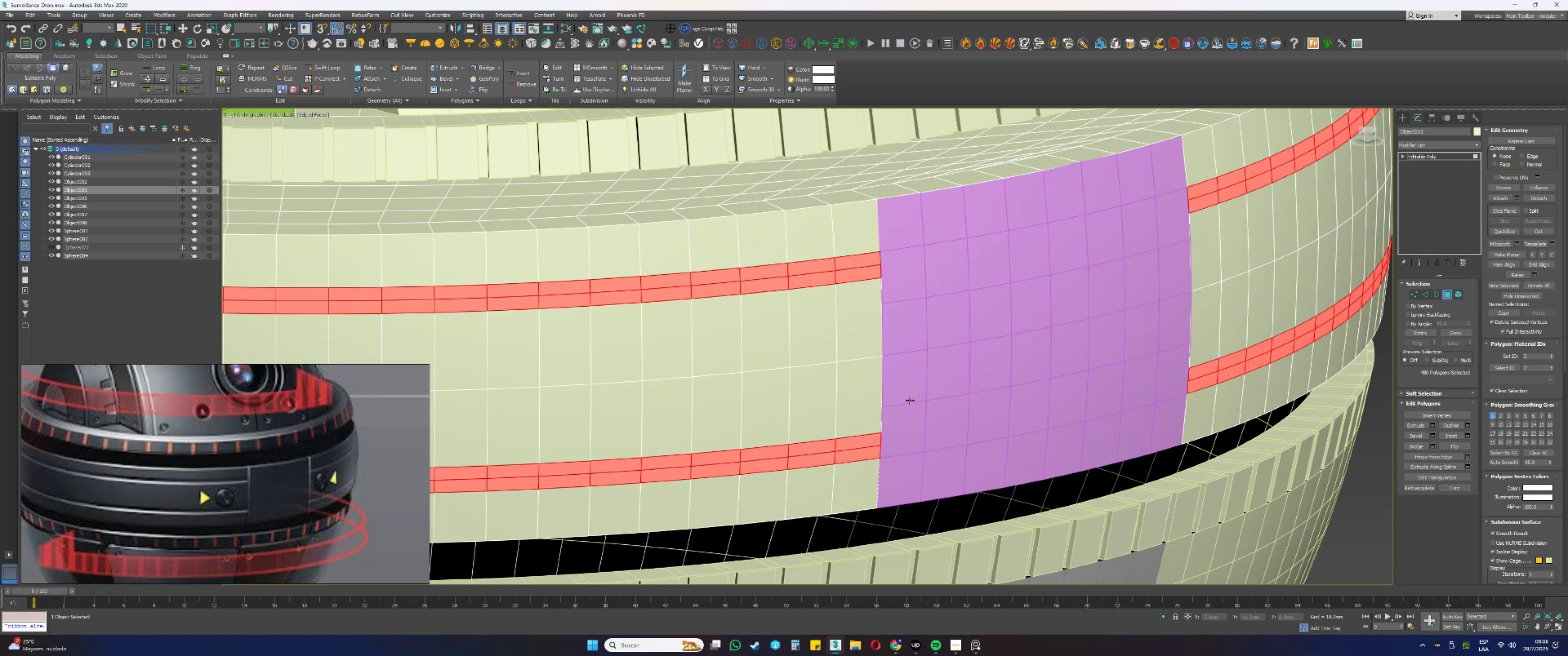 
key(Control+Z)
 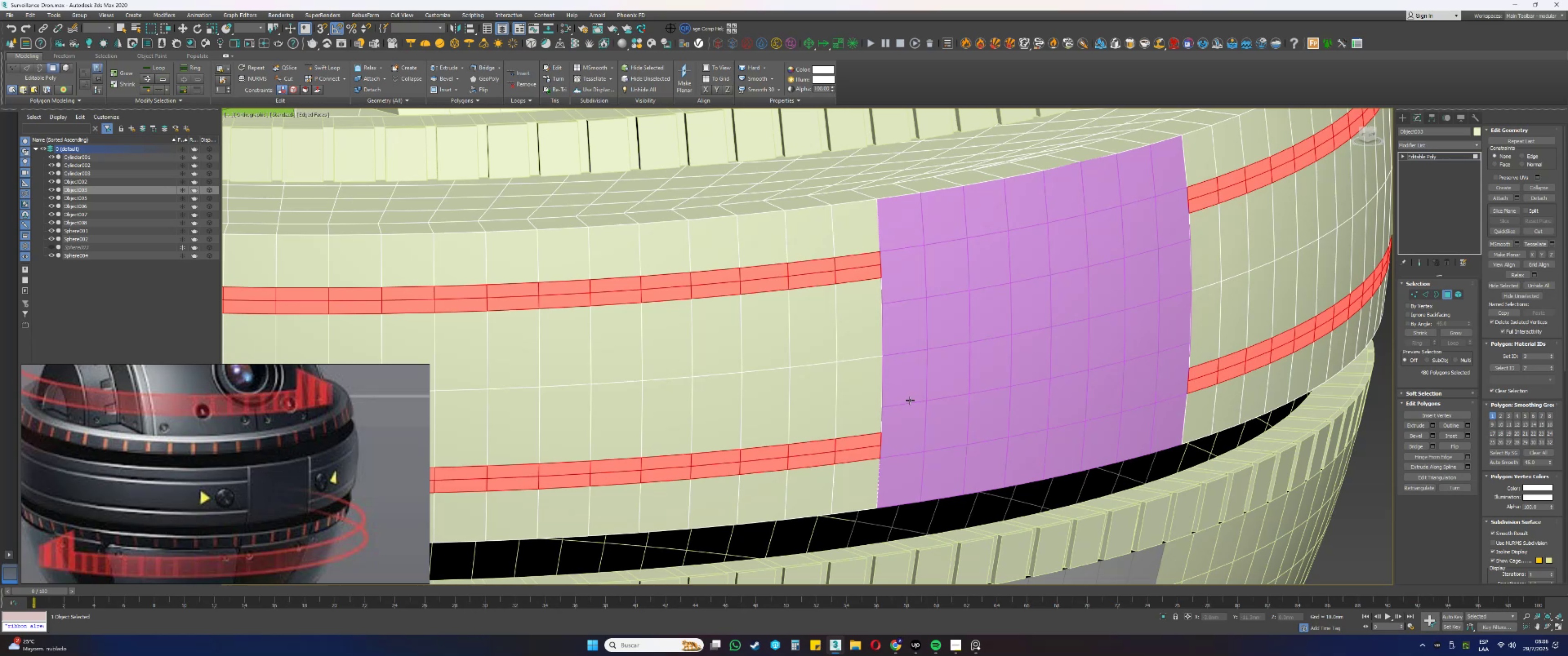 
key(Control+Z)
 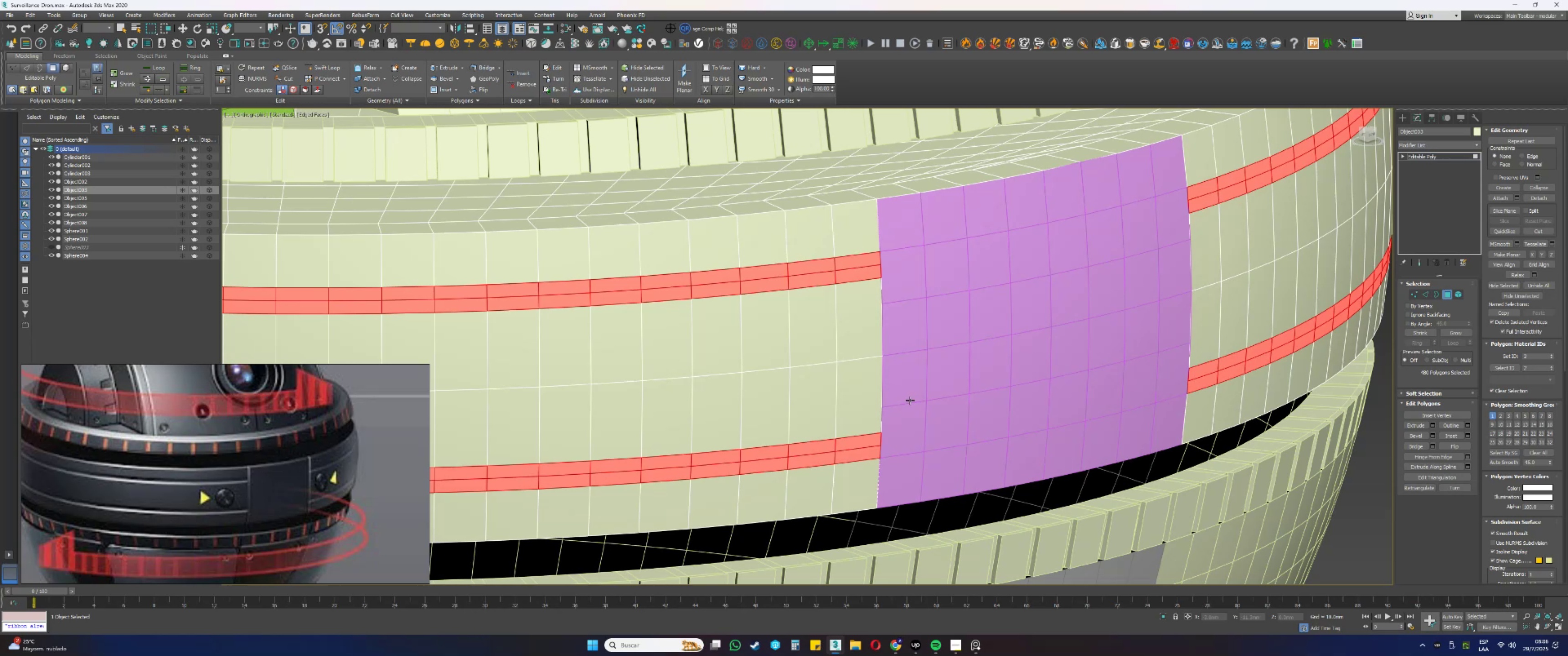 
key(Control+Z)
 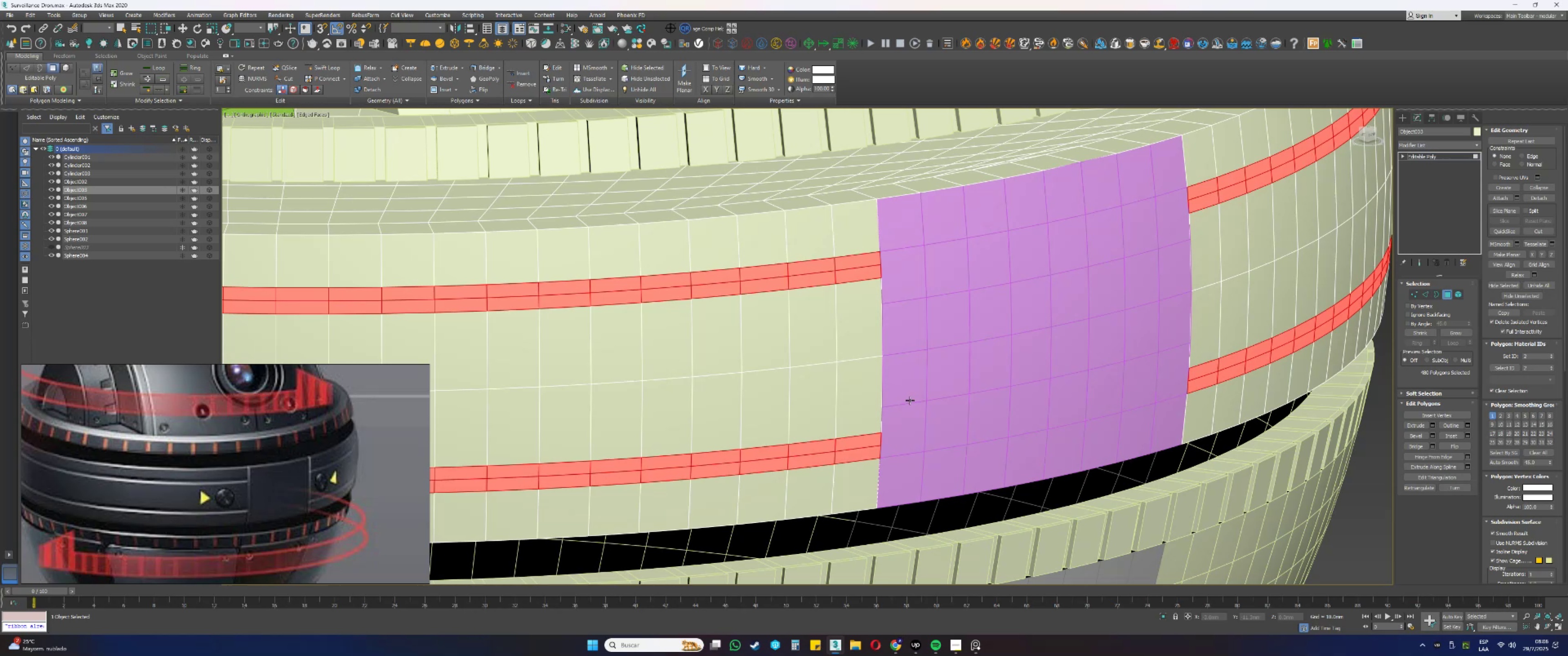 
key(Control+Z)
 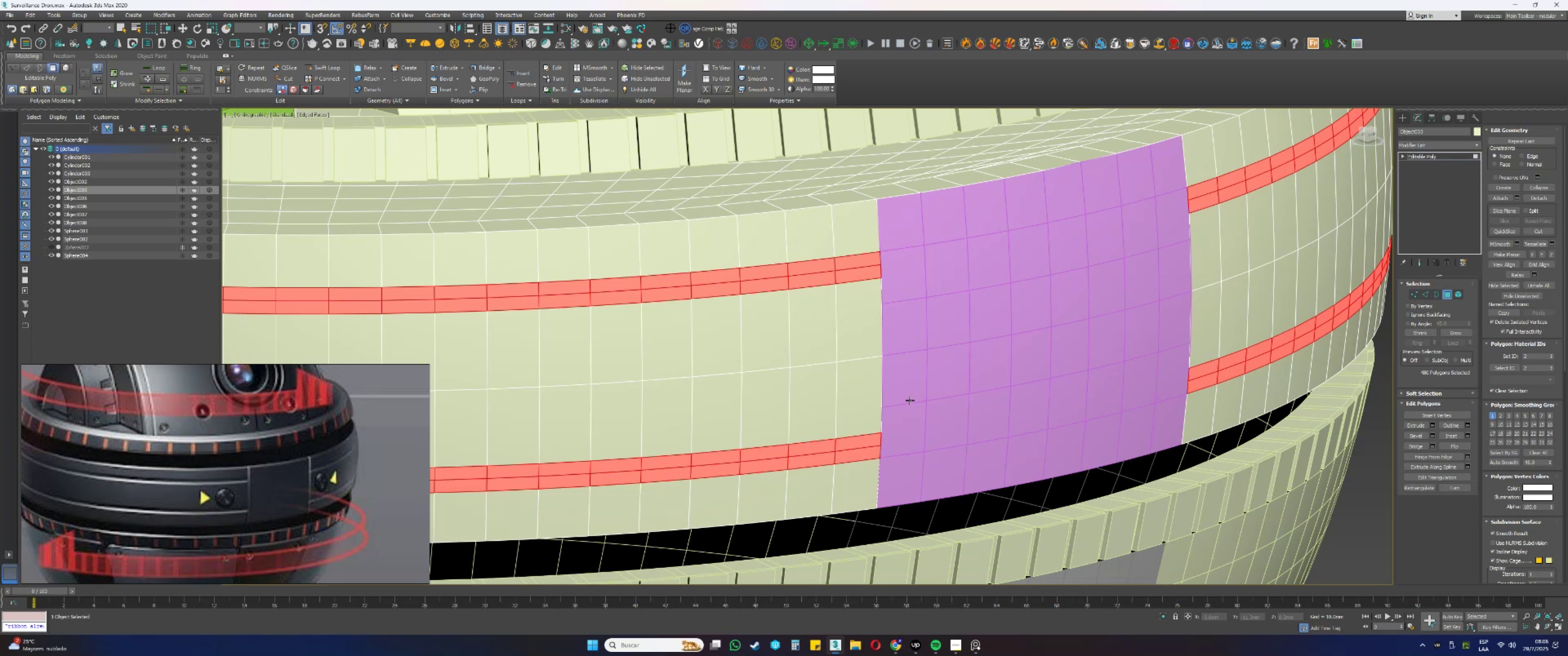 
key(Control+Z)
 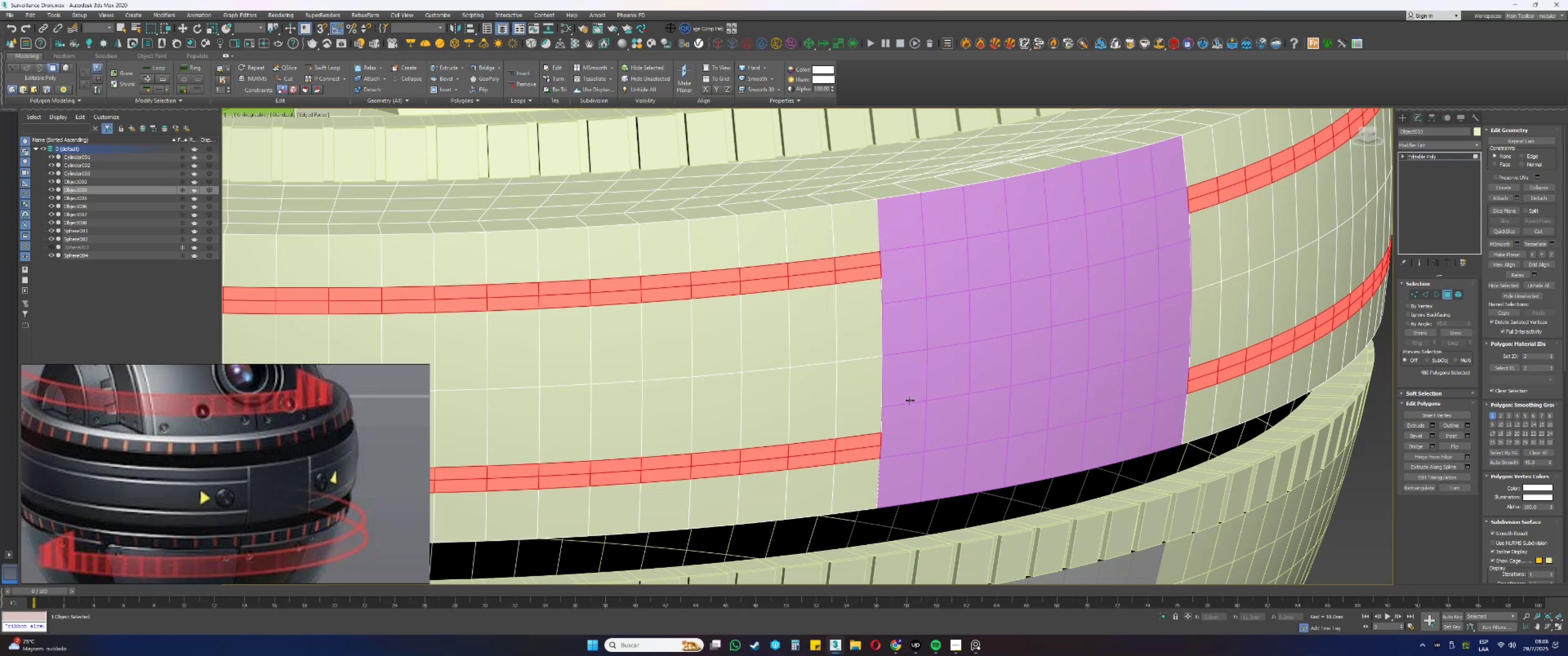 
key(Control+Z)
 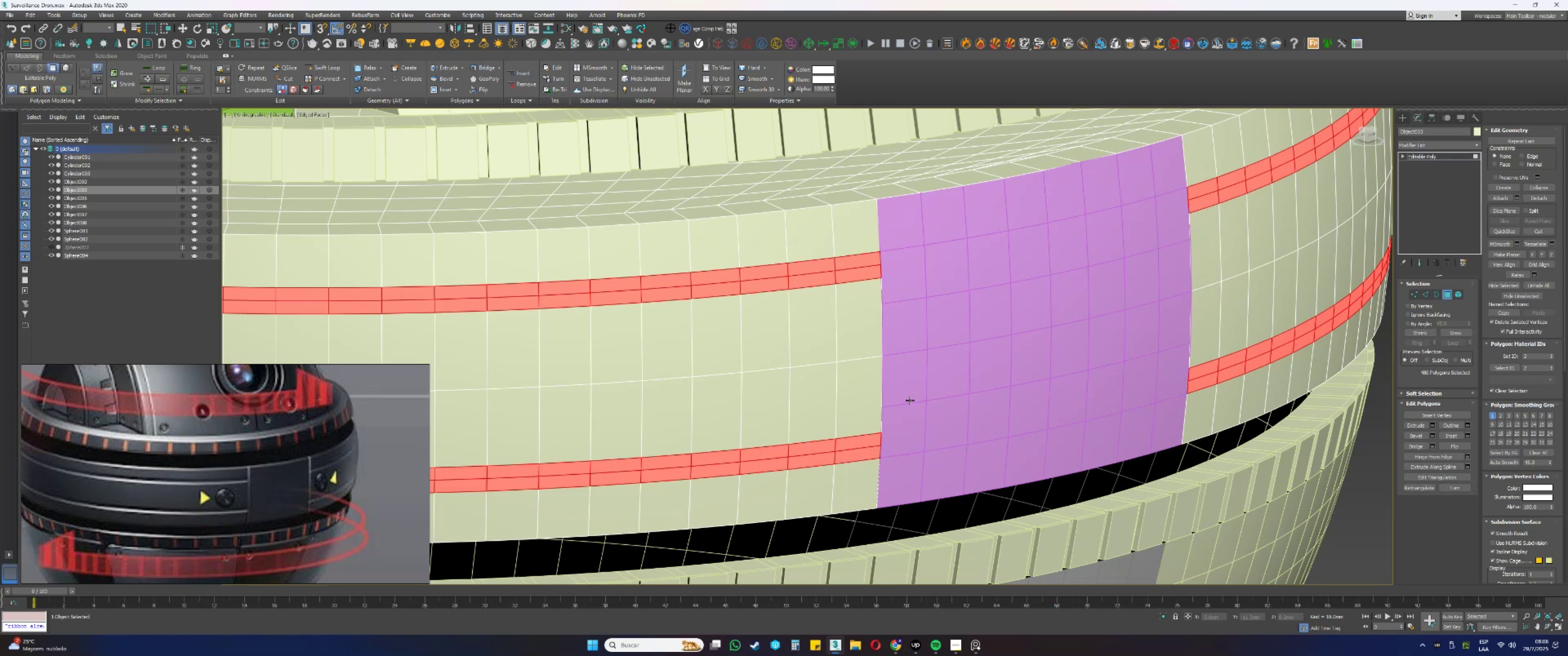 
key(Control+Z)
 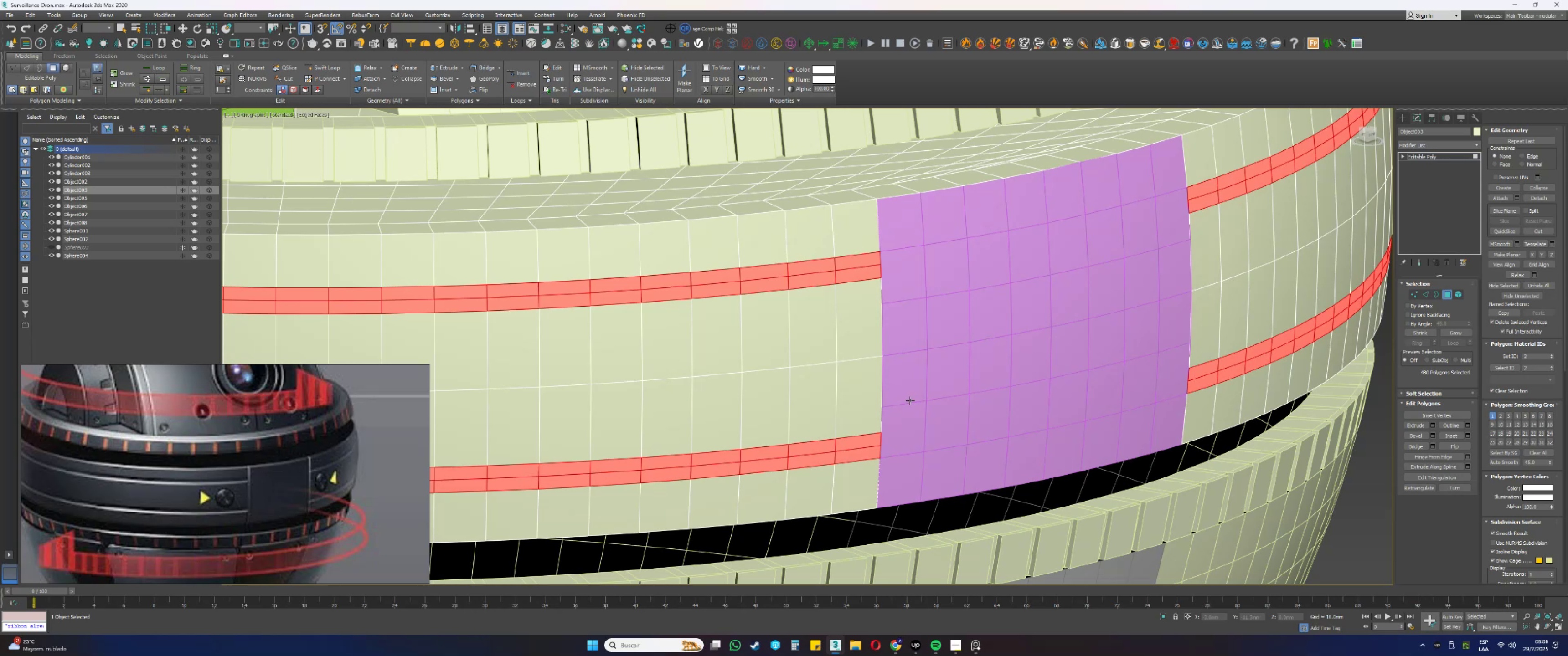 
key(Control+Z)
 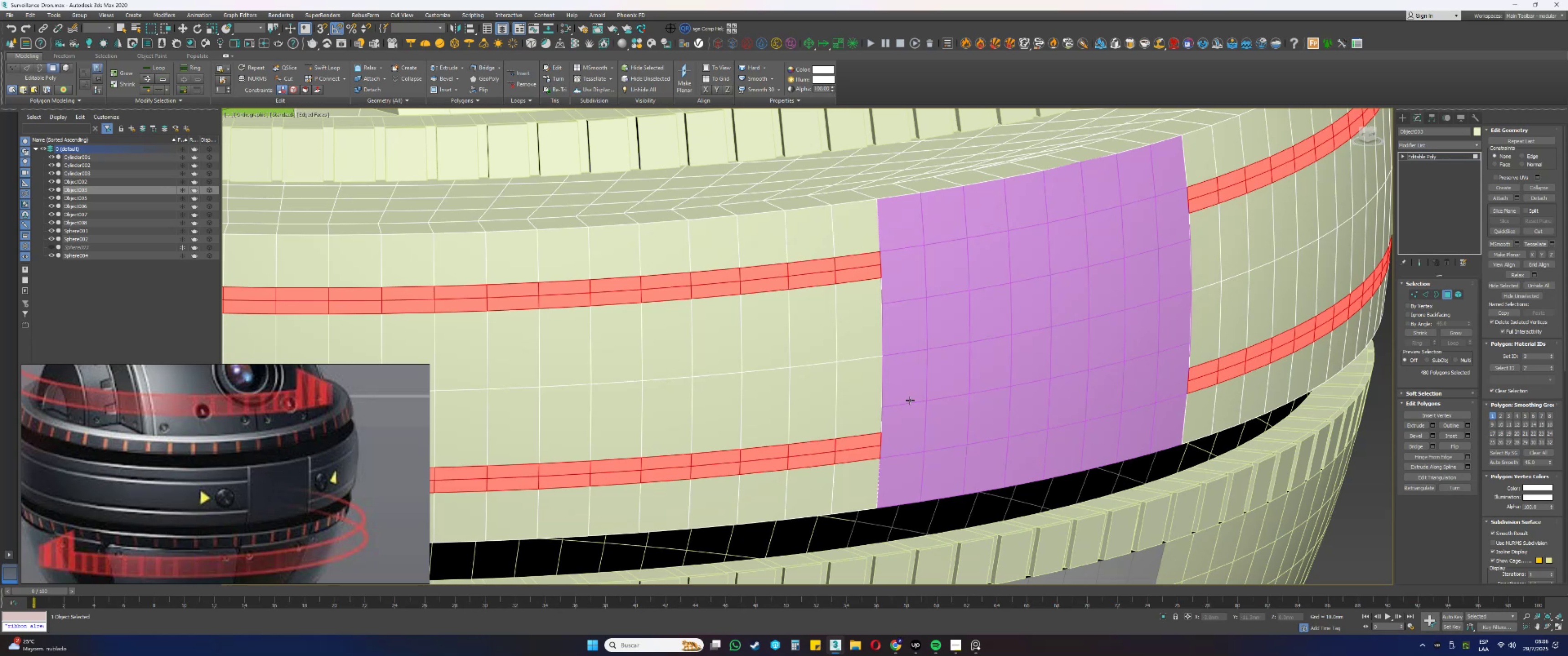 
key(Control+Z)
 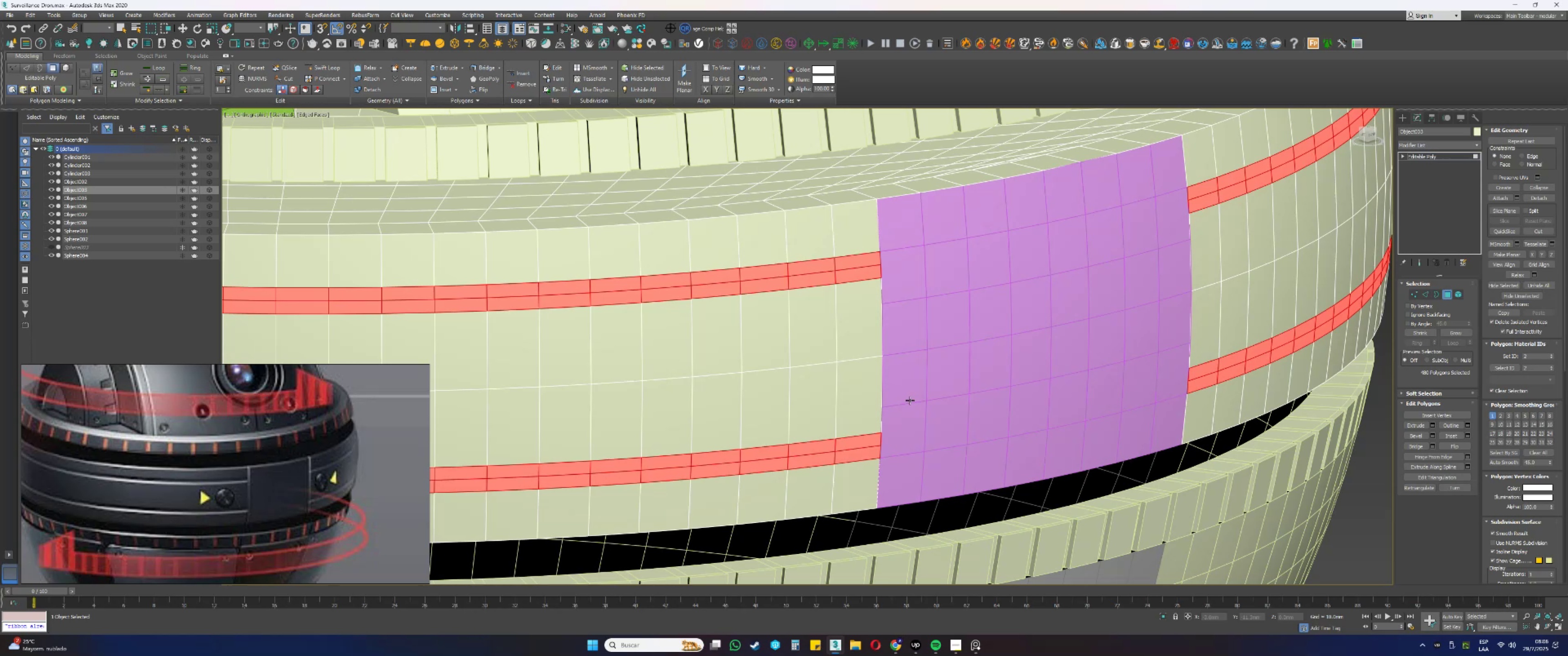 
key(Control+Z)
 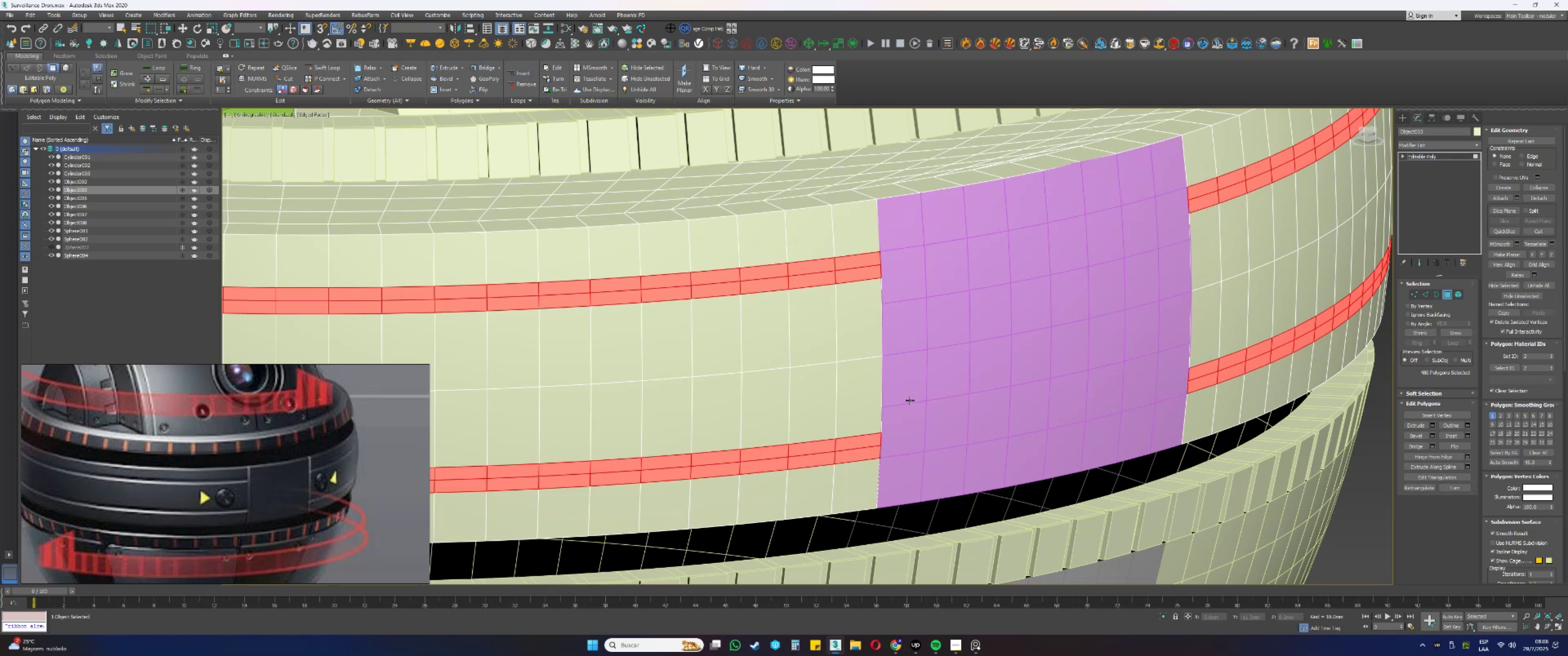 
key(Control+Z)
 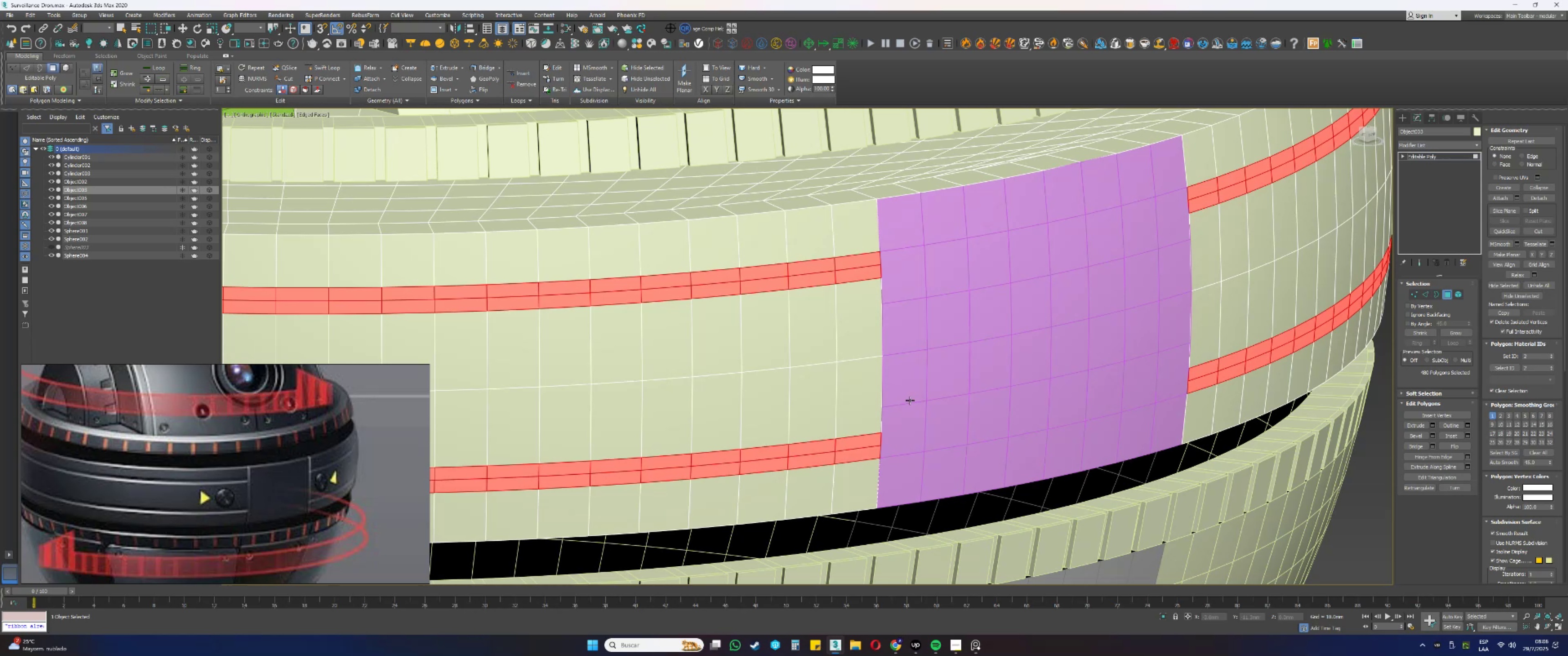 
scroll: coordinate [910, 400], scroll_direction: down, amount: 6.0
 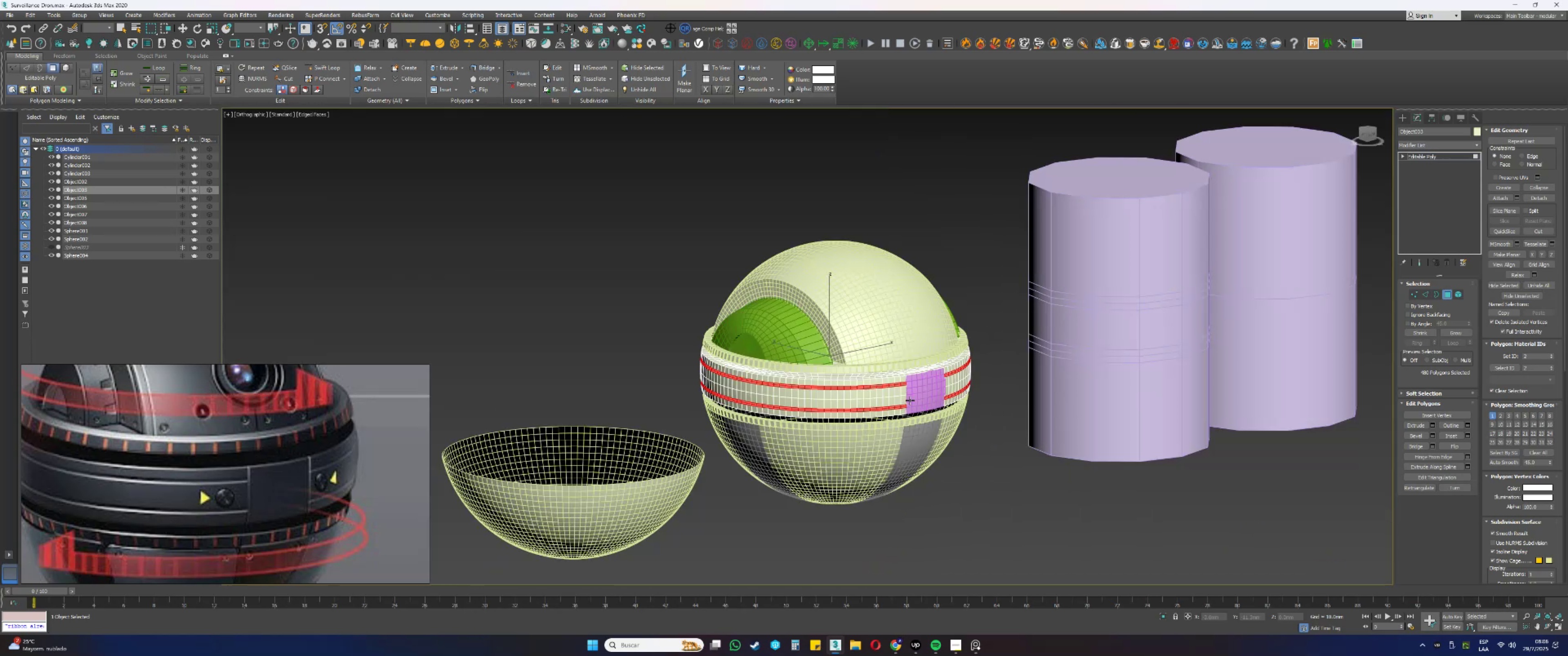 
hold_key(key=AltLeft, duration=0.56)
 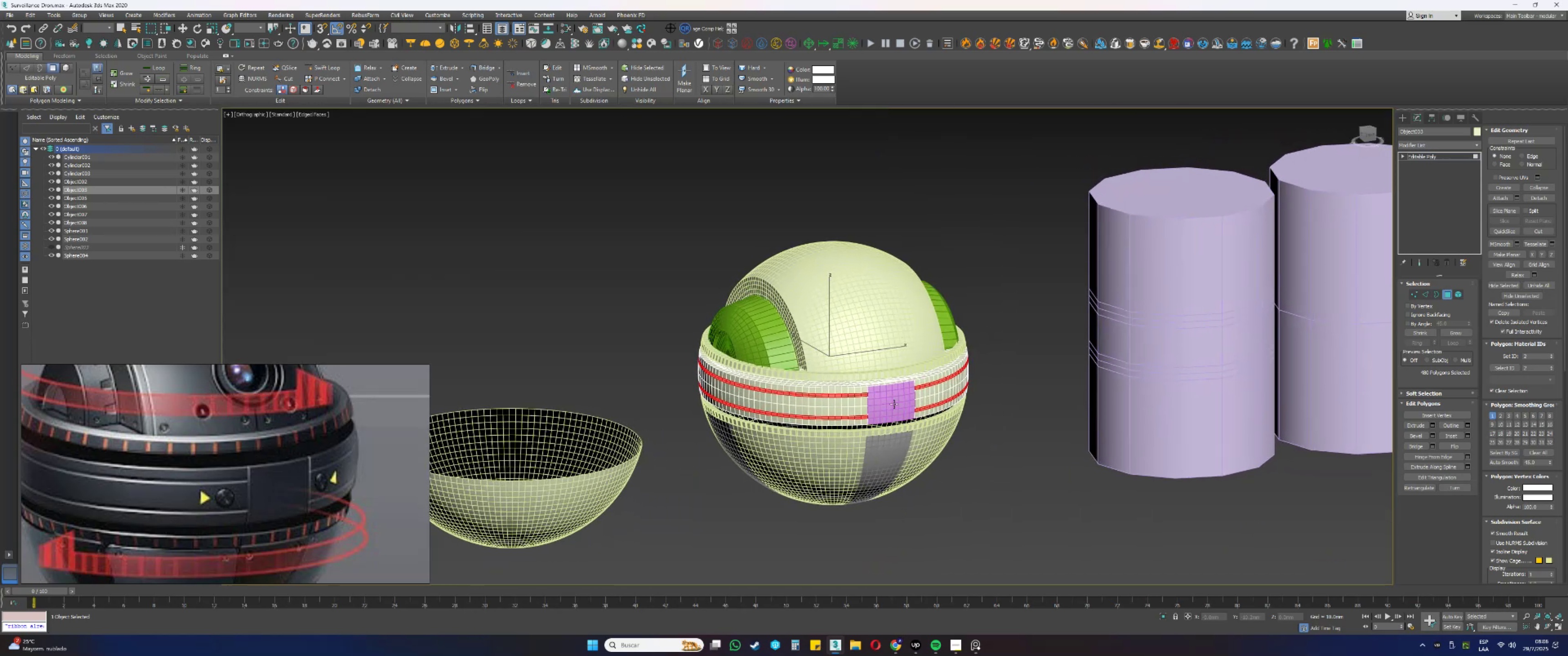 
scroll: coordinate [896, 404], scroll_direction: up, amount: 3.0
 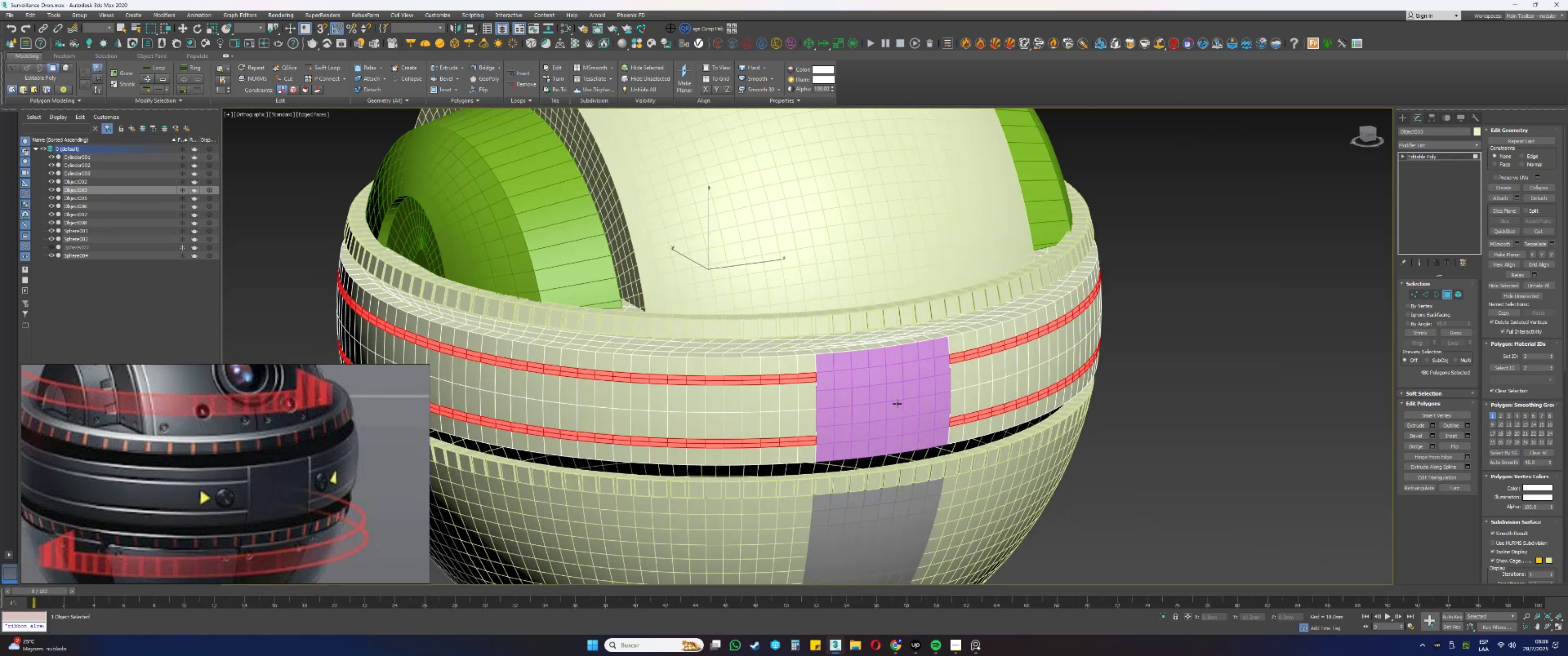 
key(Control+Z)
 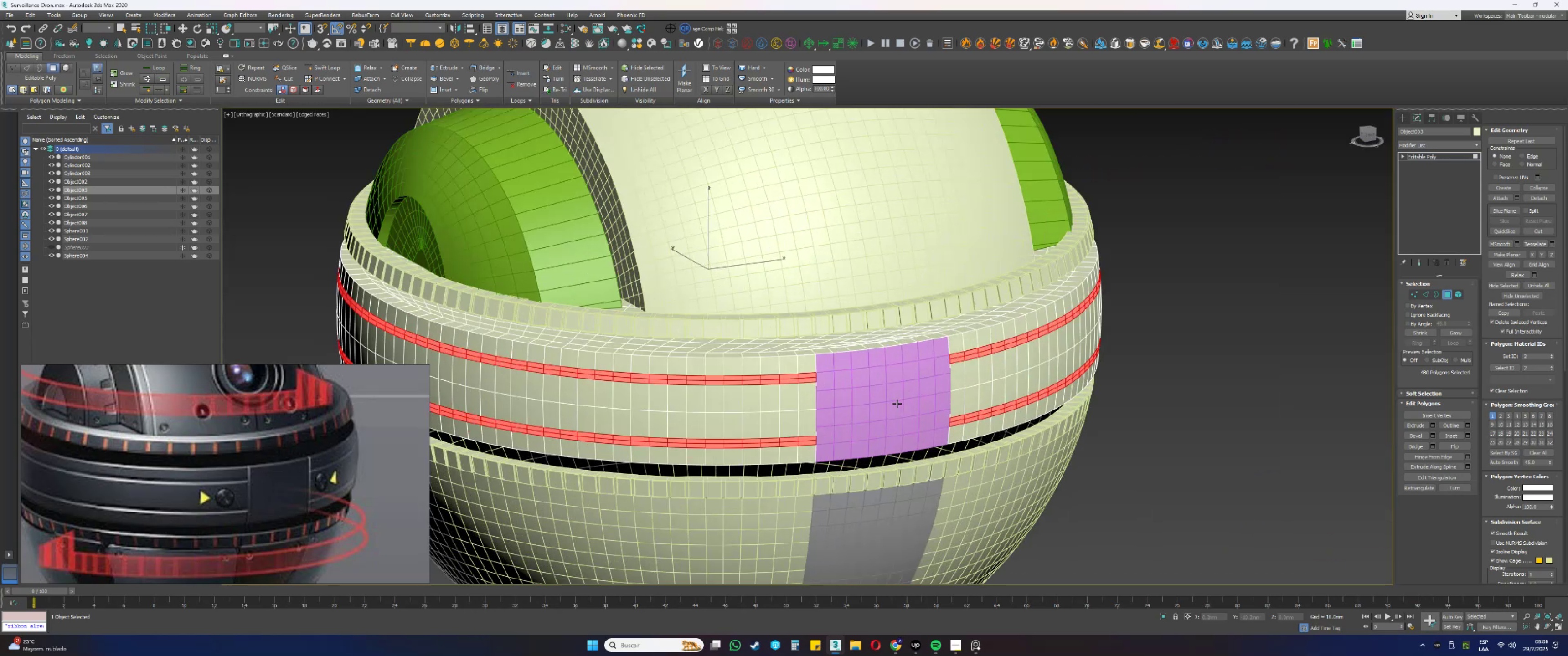 
key(Control+Z)
 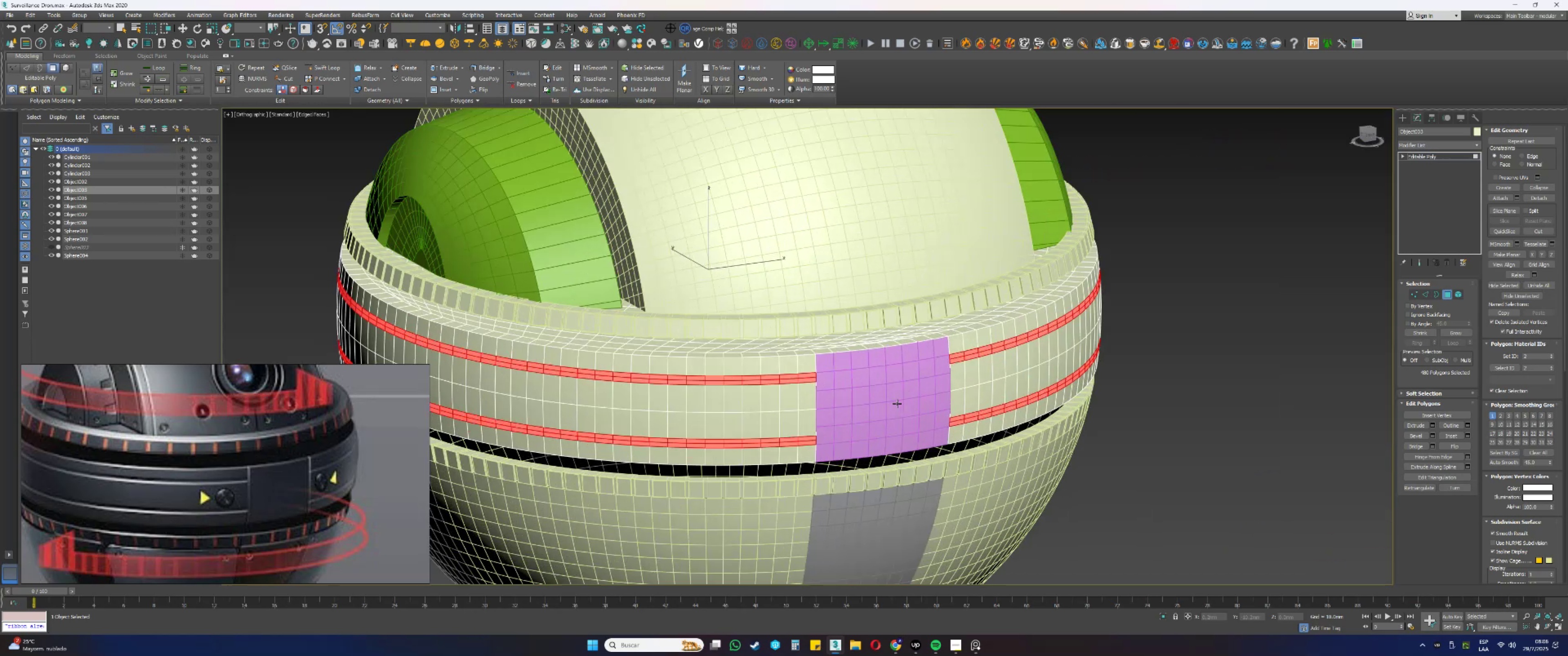 
key(Control+Z)
 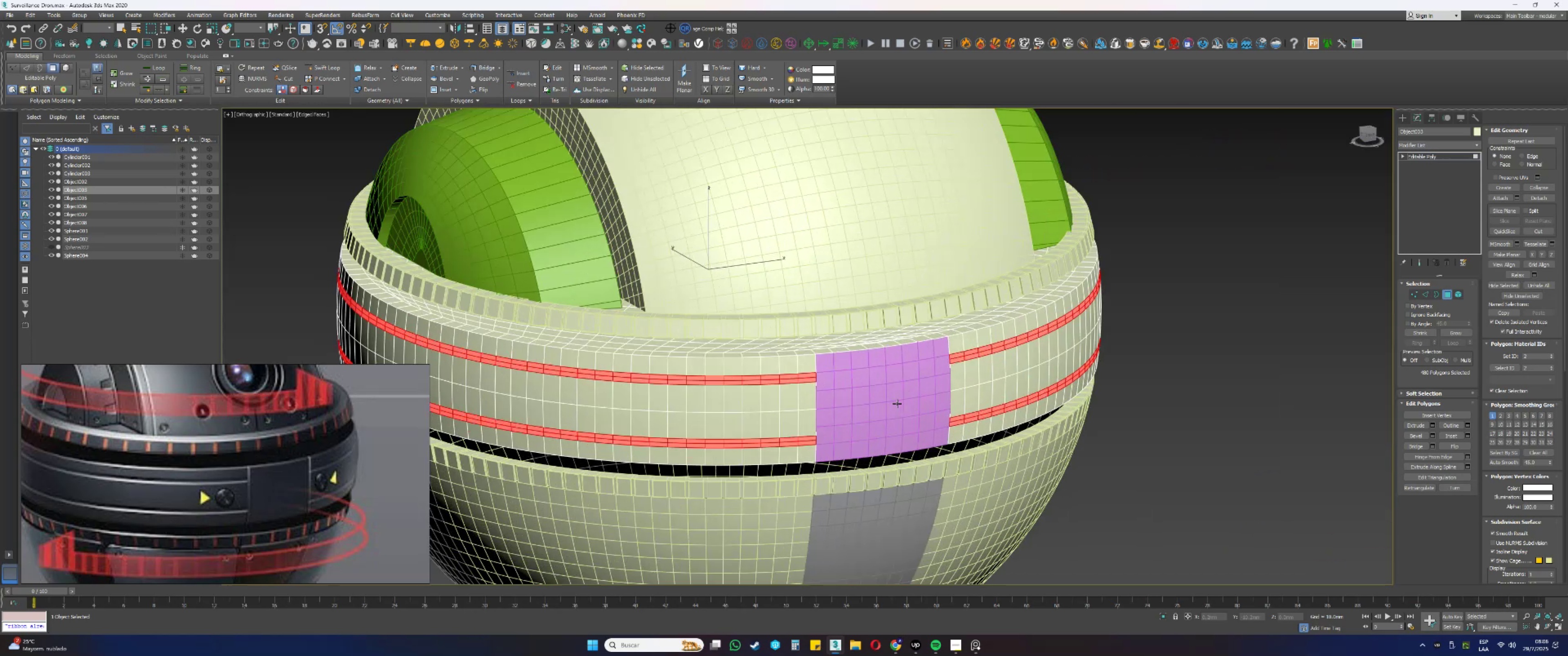 
key(Control+Z)
 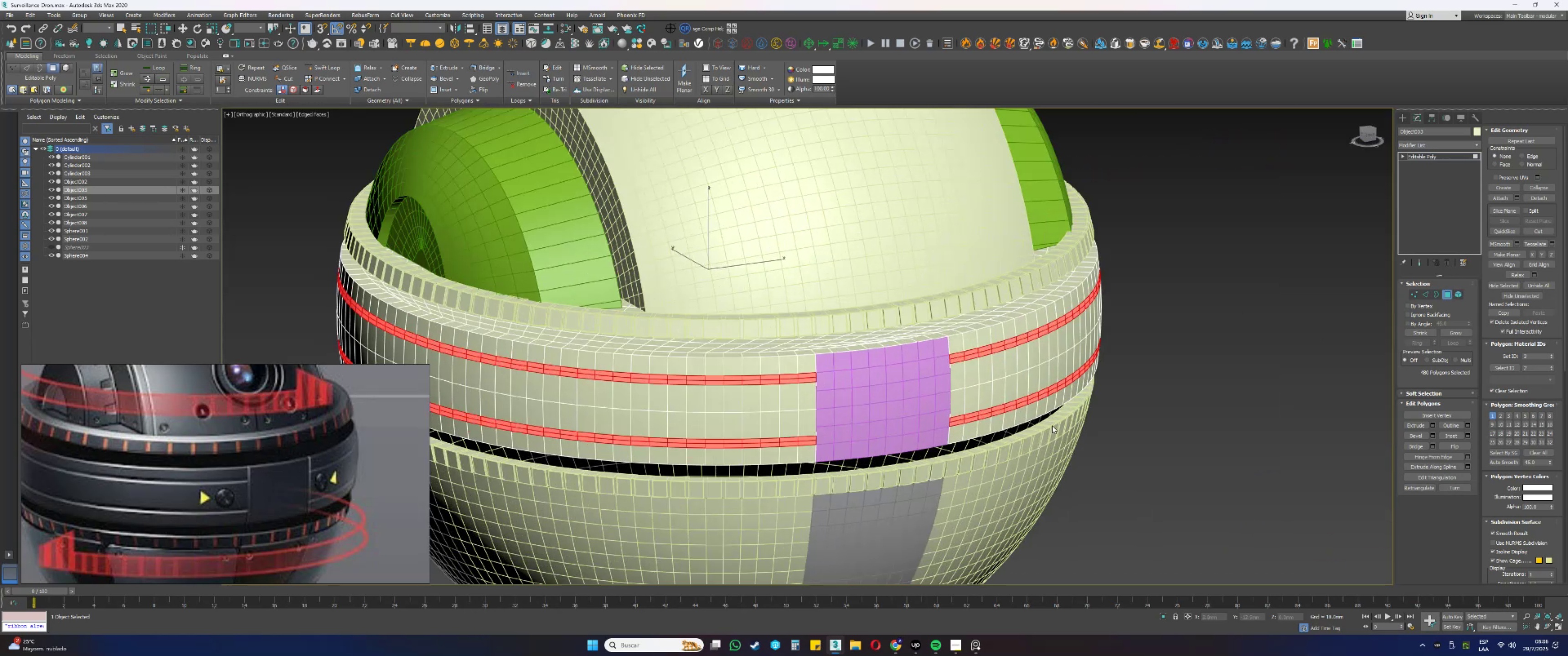 
scroll: coordinate [958, 343], scroll_direction: up, amount: 2.0
 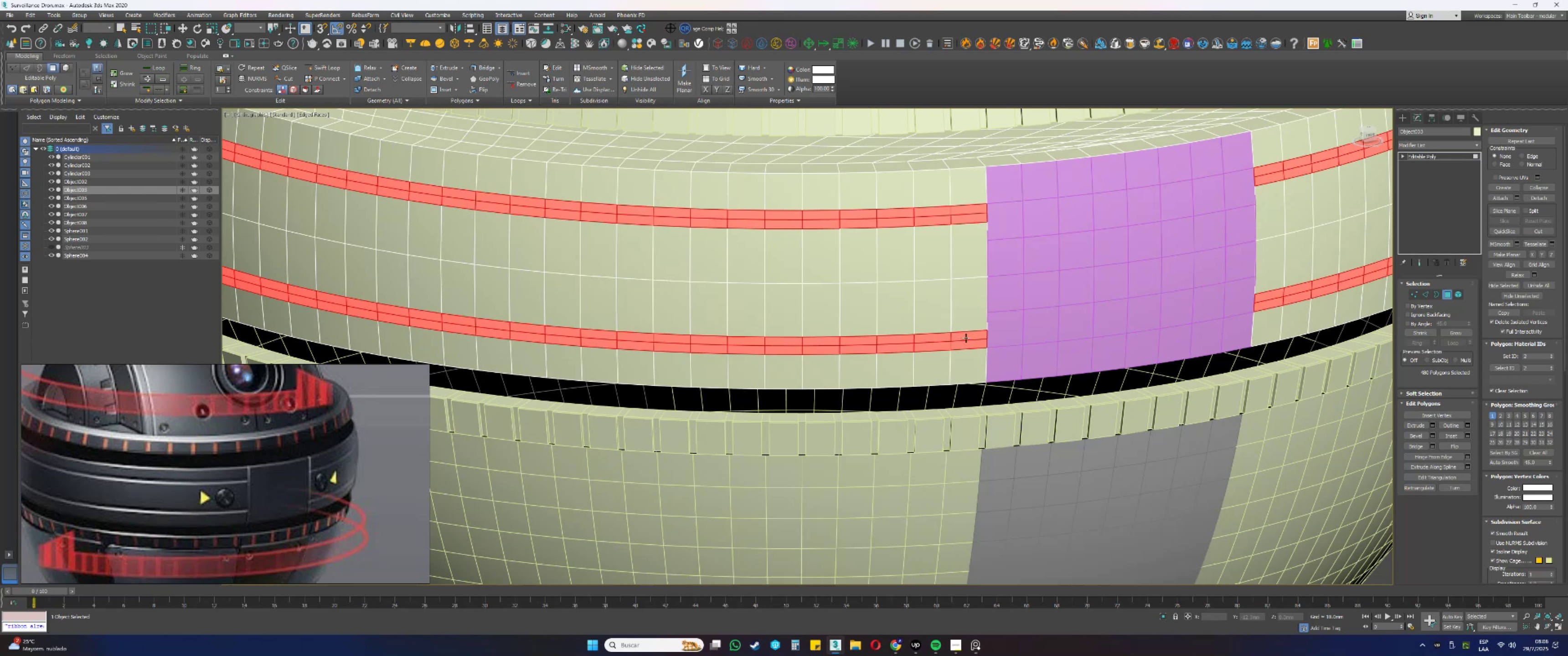 
key(Control+Z)
 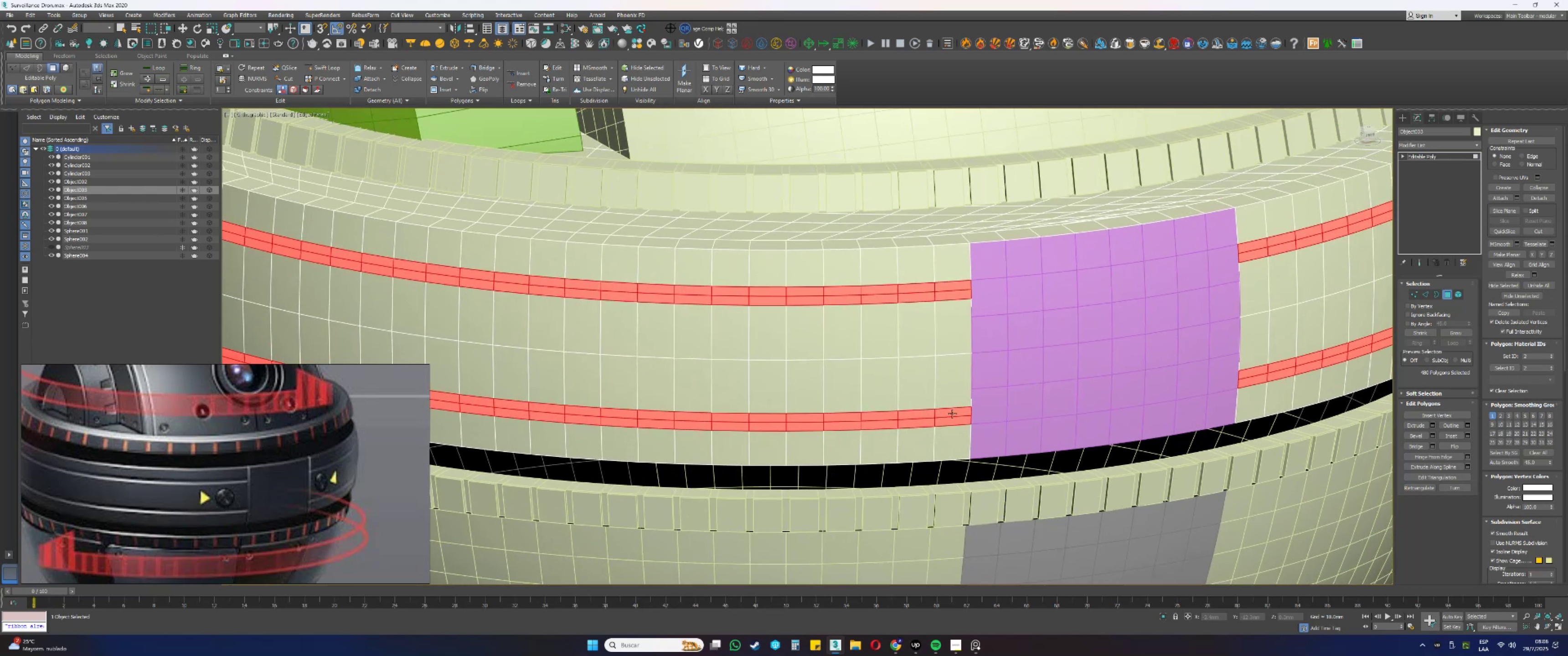 
key(Control+Z)
 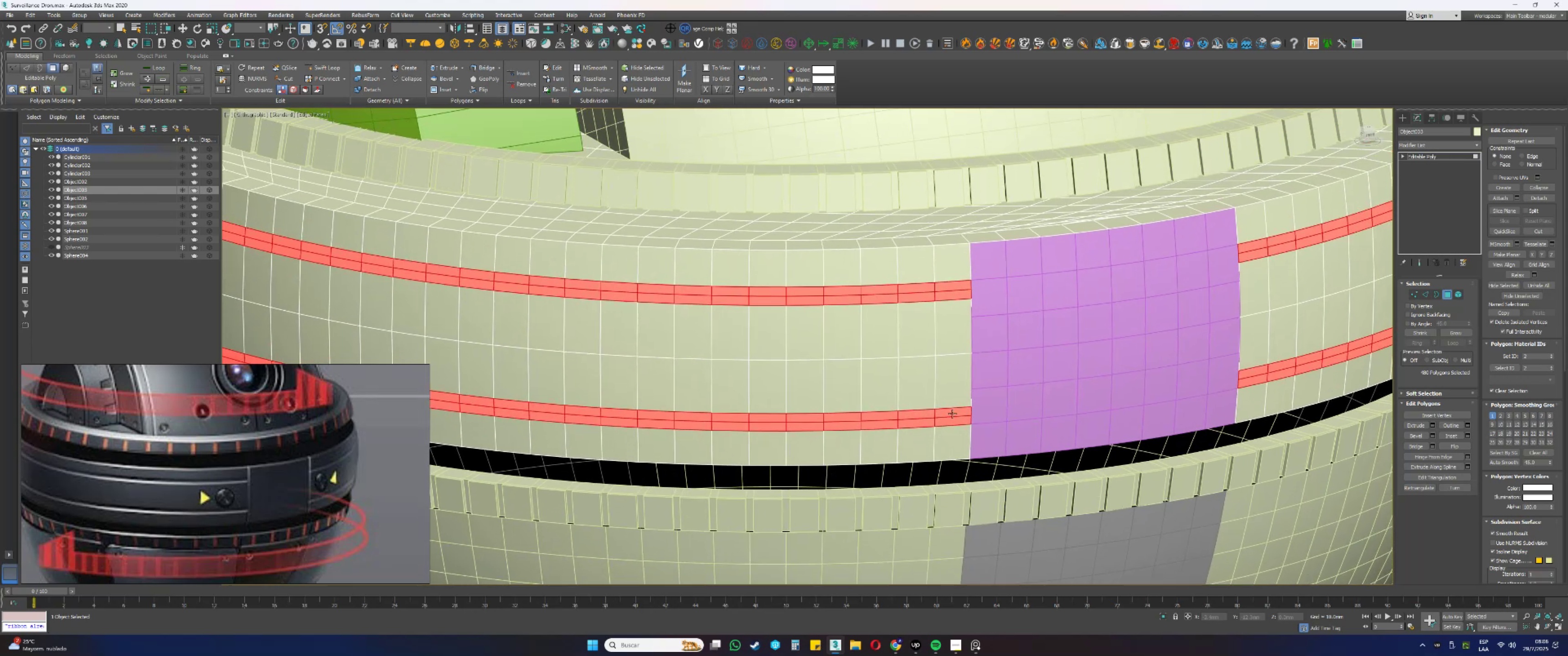 
key(Control+Z)
 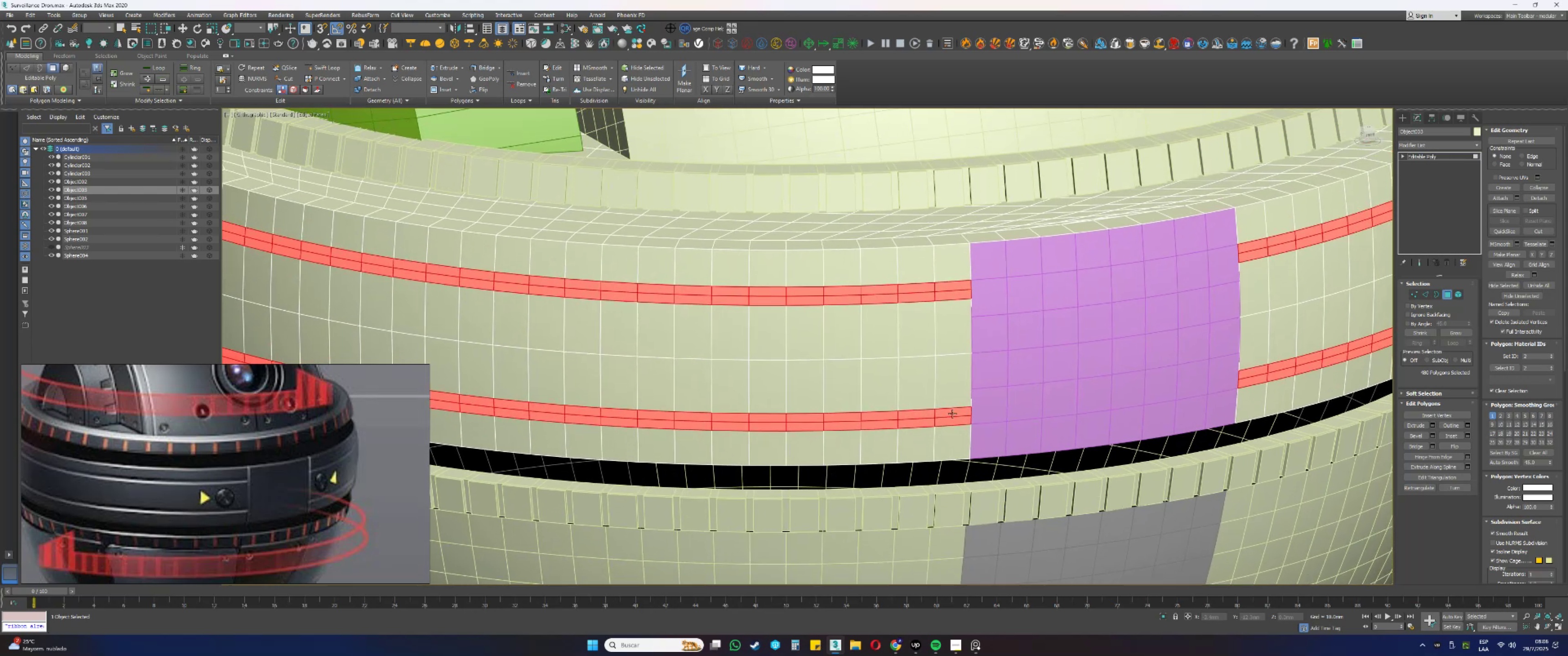 
key(Control+Z)
 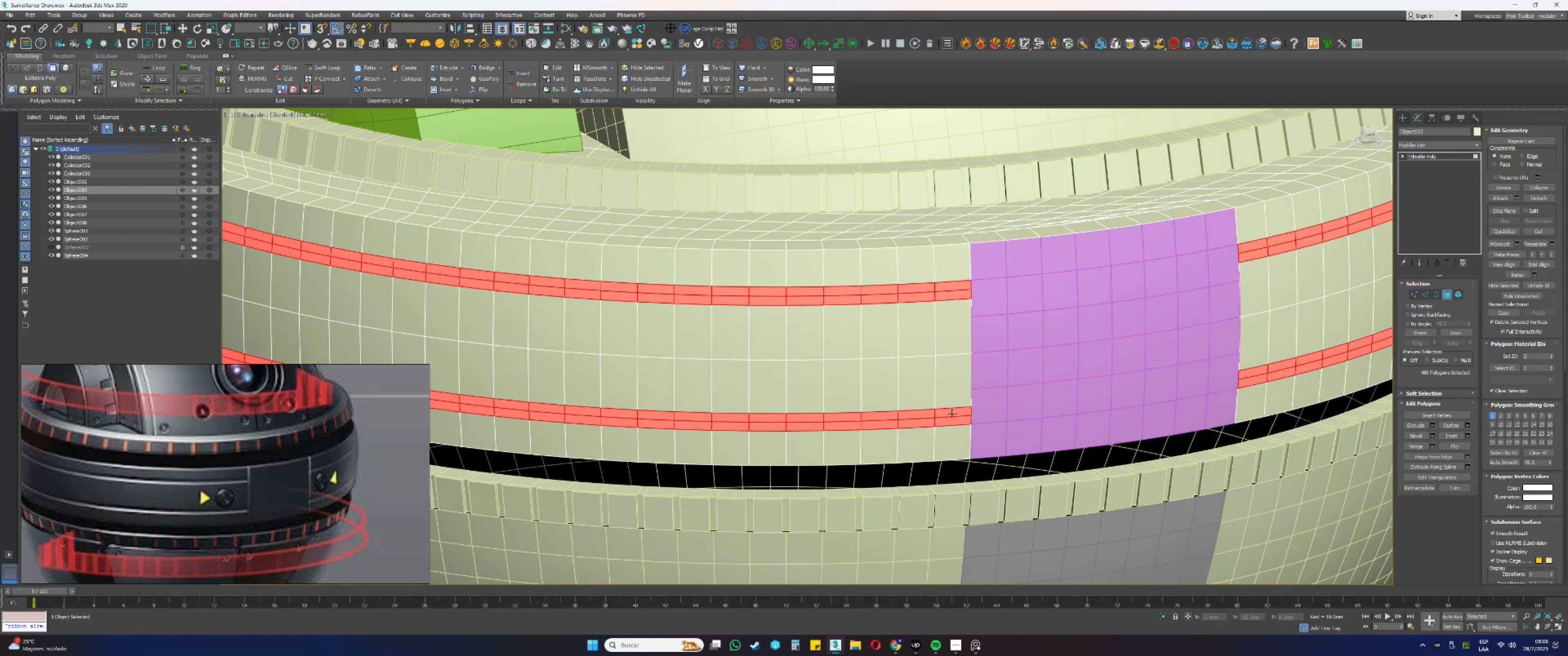 
wait(14.54)
 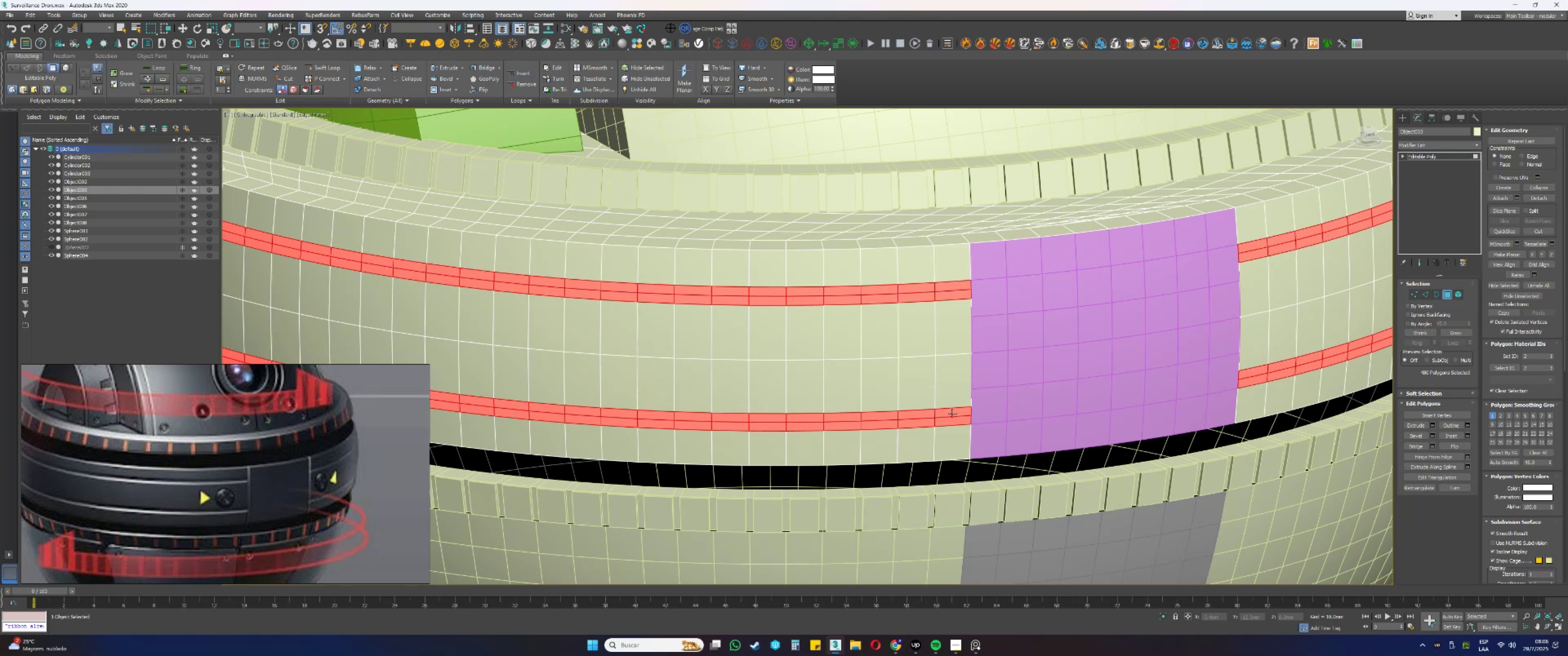 
hold_key(key=ControlLeft, duration=2.98)
 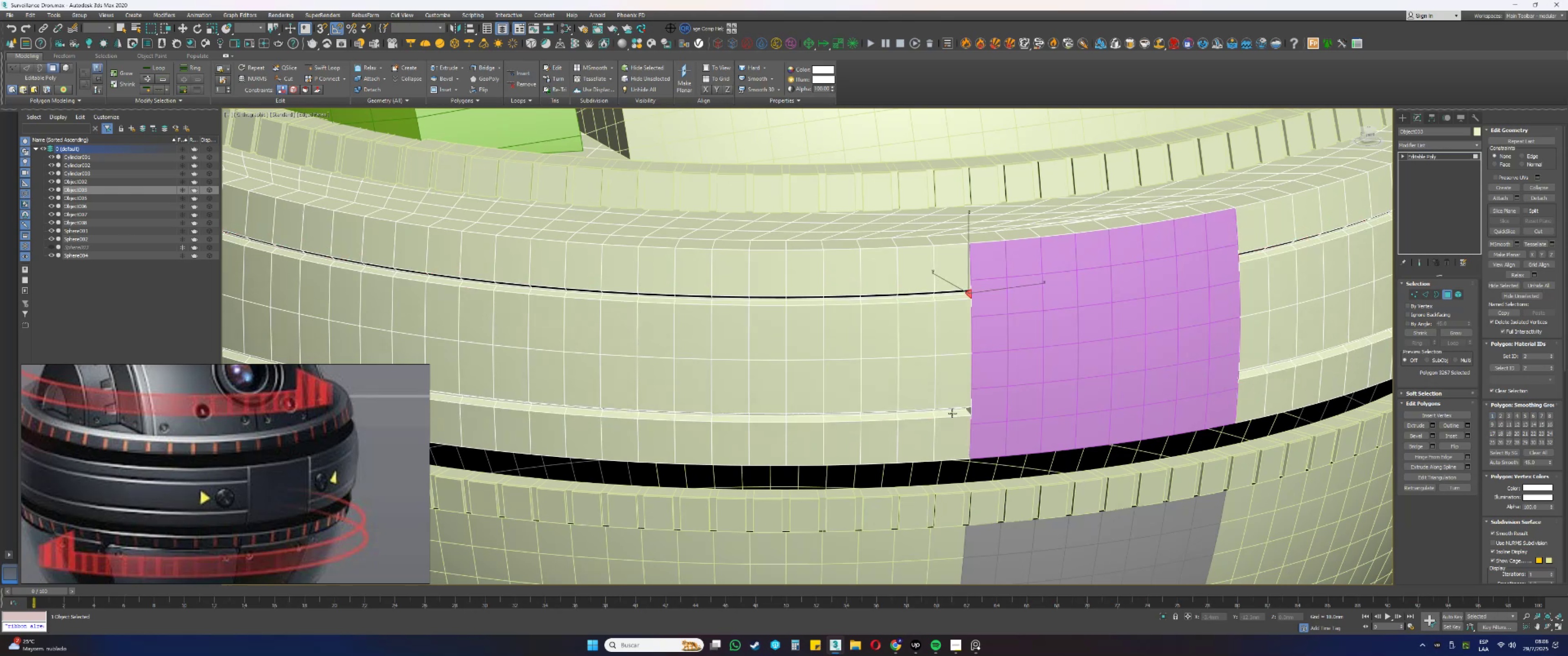 
hold_key(key=Y, duration=1.54)
 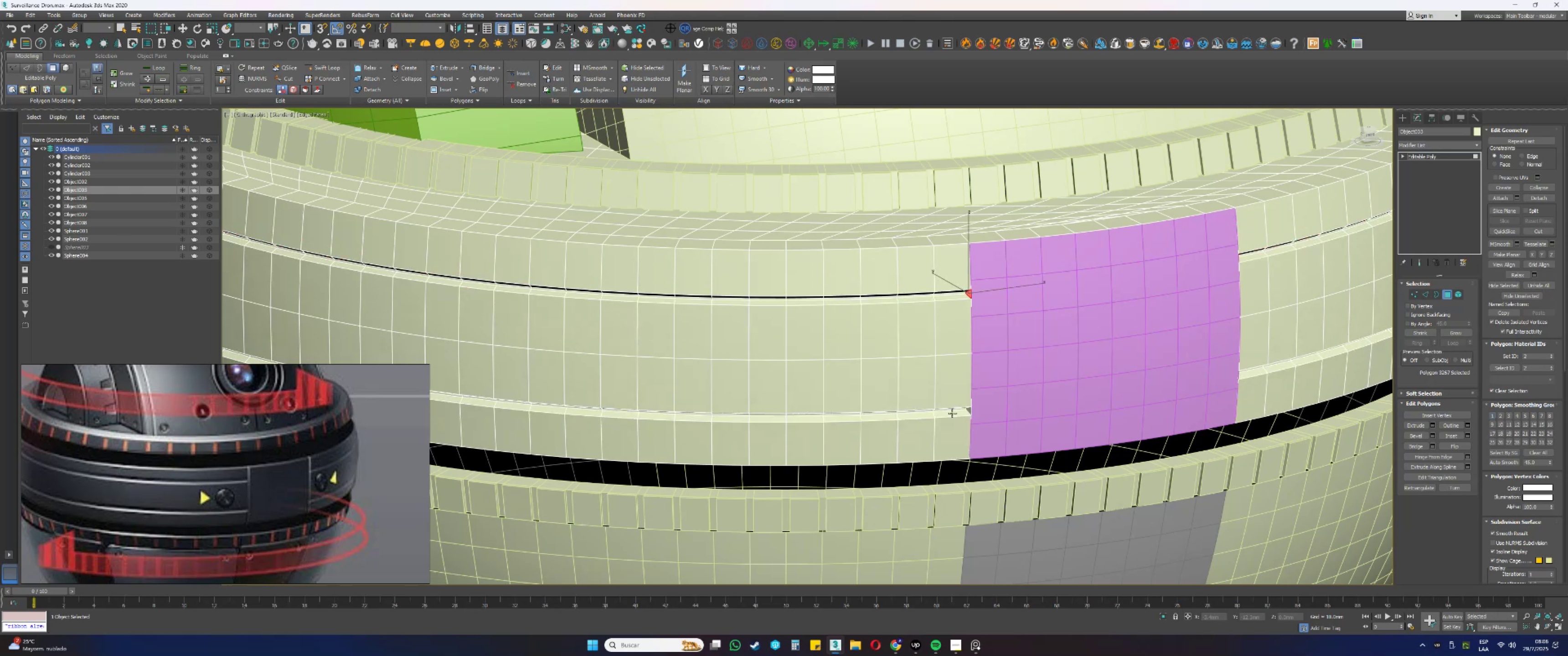 
hold_key(key=Y, duration=0.84)
 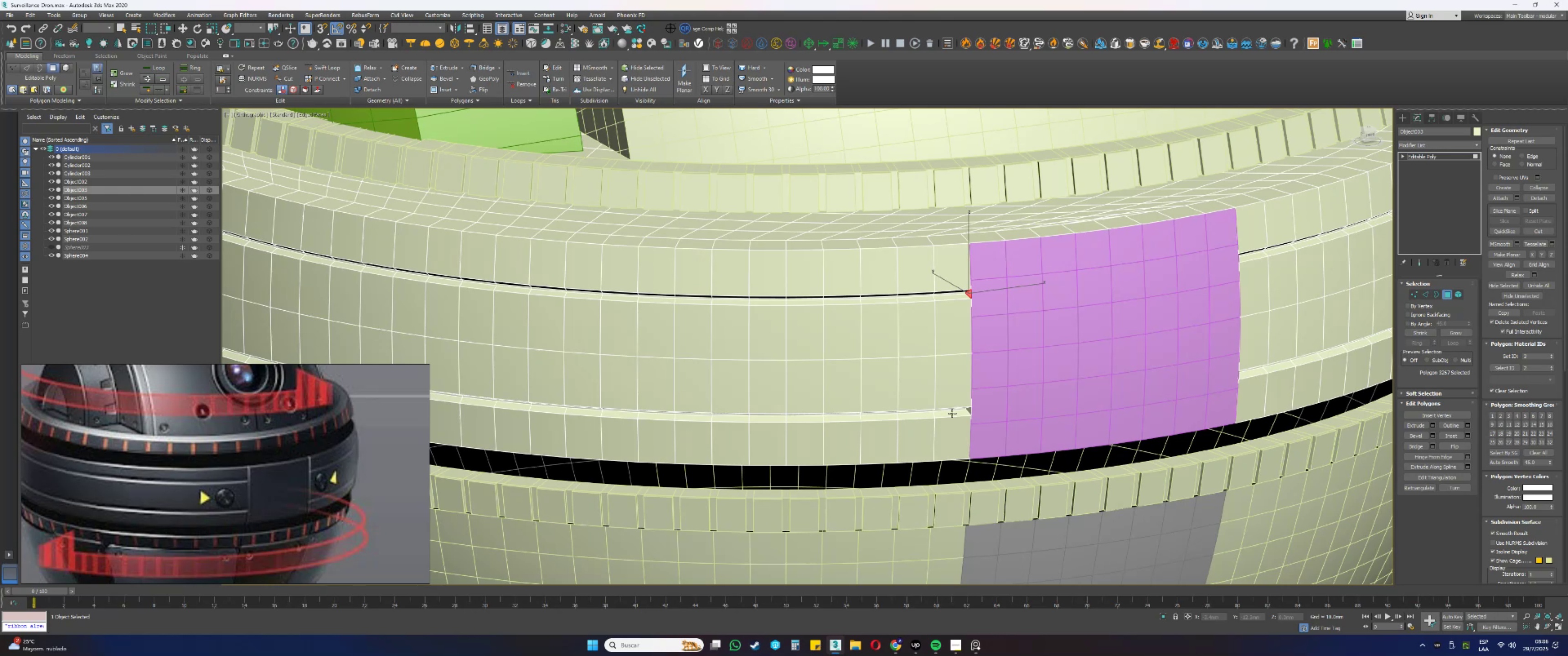 
scroll: coordinate [983, 375], scroll_direction: up, amount: 9.0
 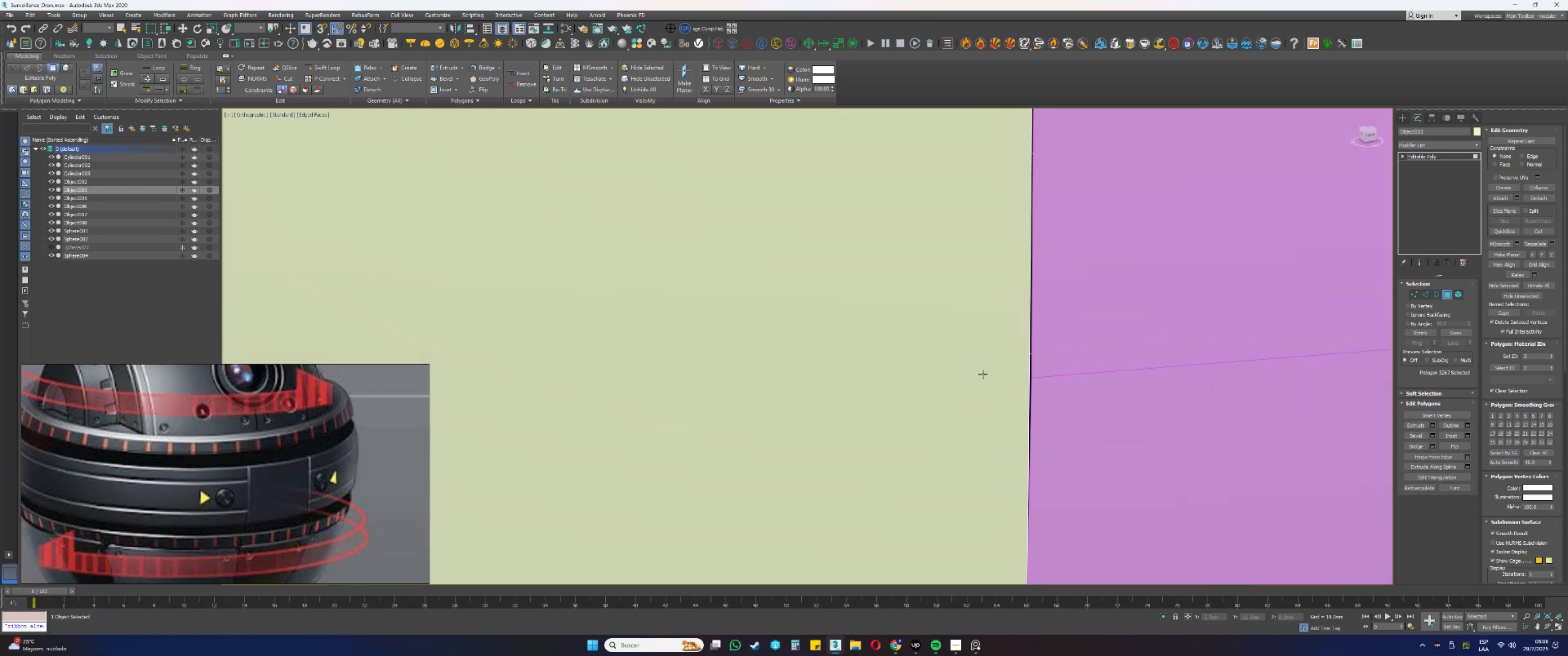 
scroll: coordinate [973, 355], scroll_direction: down, amount: 9.0
 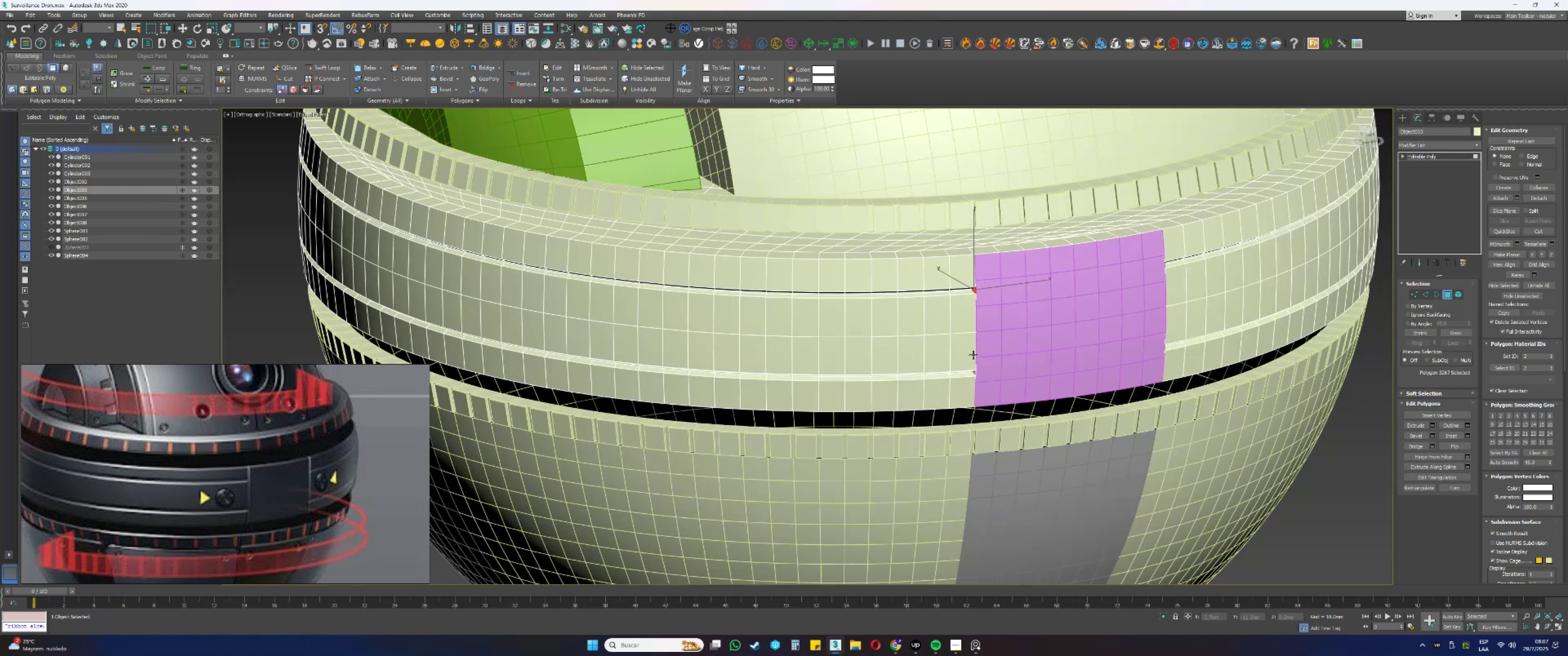 
hold_key(key=AltLeft, duration=0.72)
 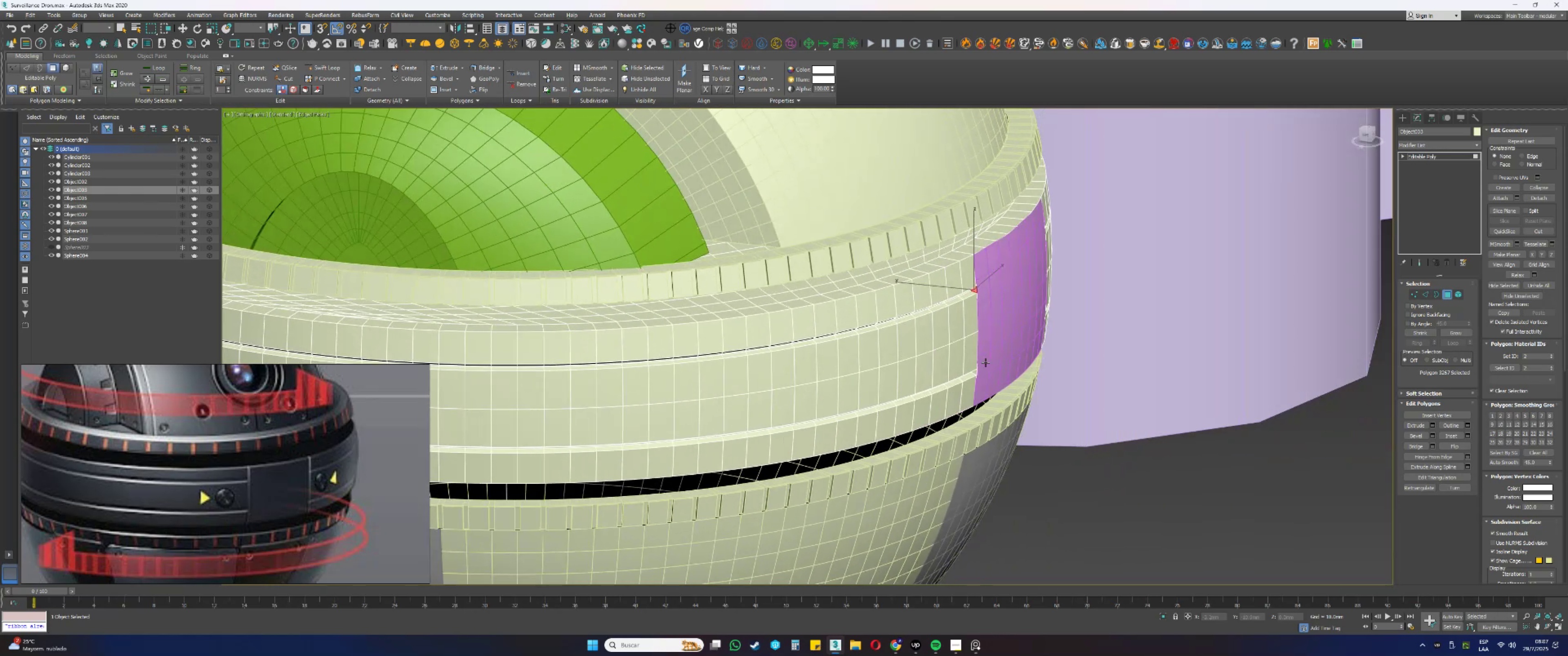 
hold_key(key=AltLeft, duration=0.43)
 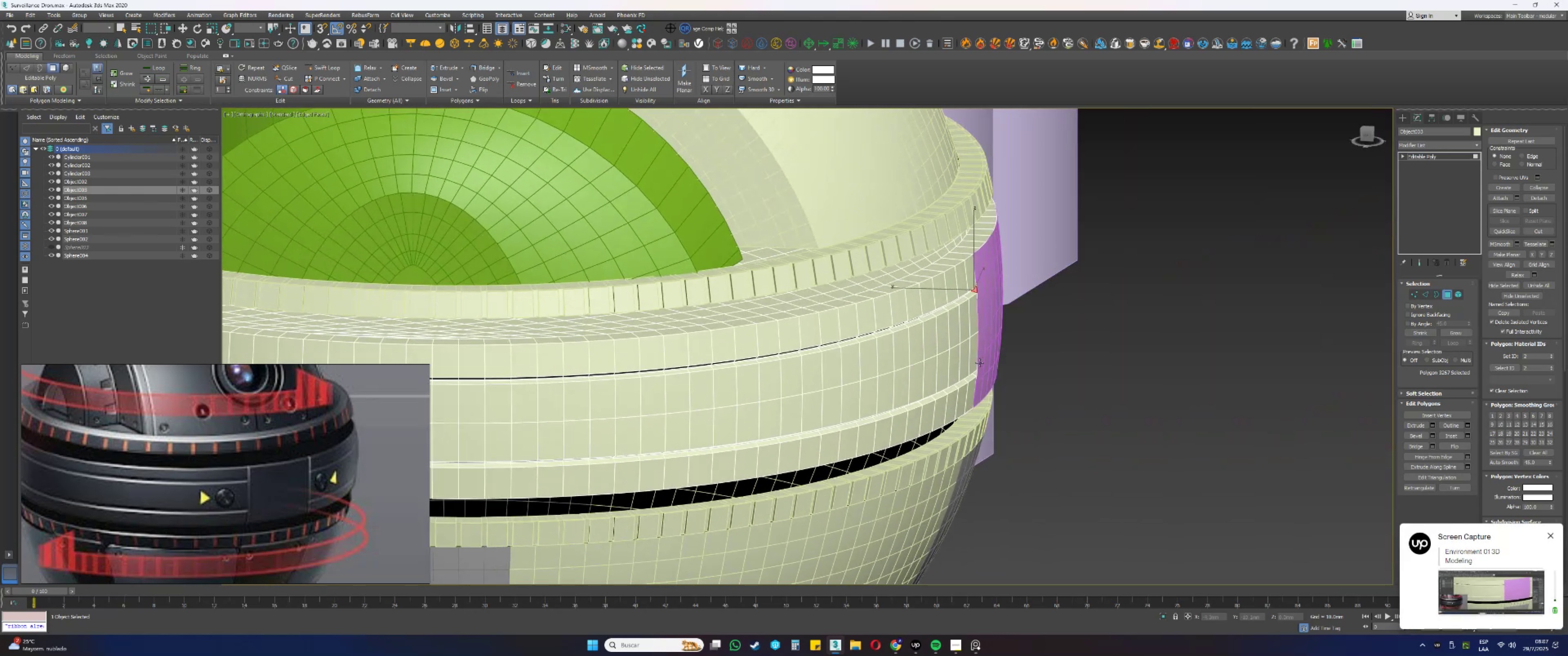 
scroll: coordinate [982, 358], scroll_direction: up, amount: 4.0
 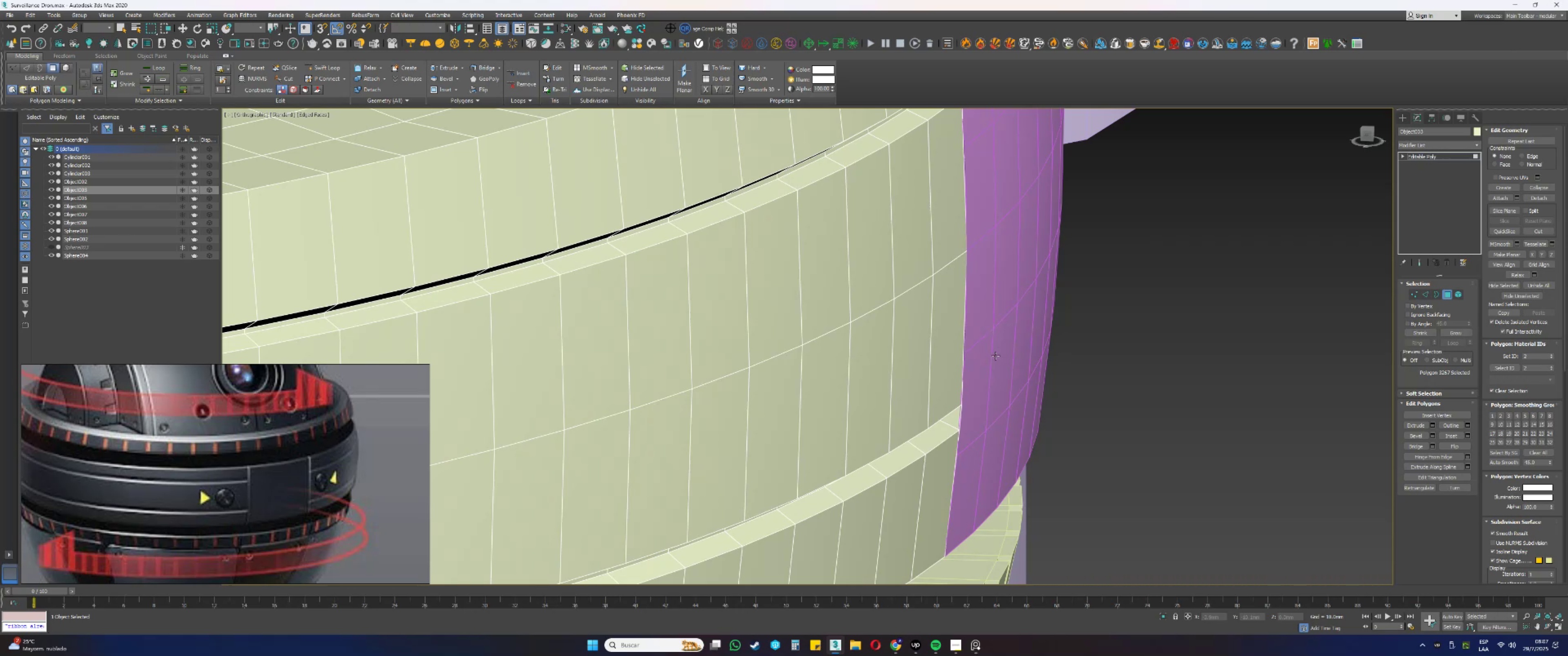 
wait(48.6)
 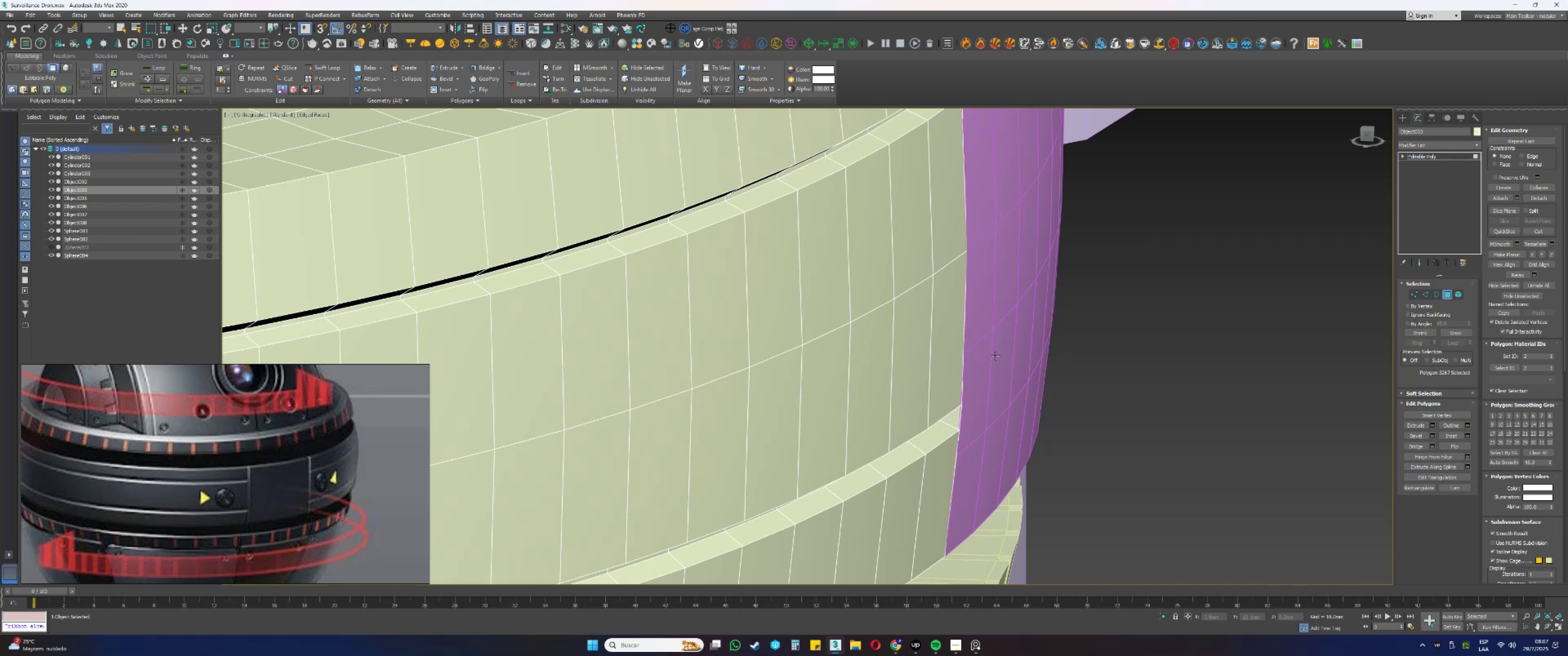 
scroll: coordinate [939, 344], scroll_direction: down, amount: 3.0
 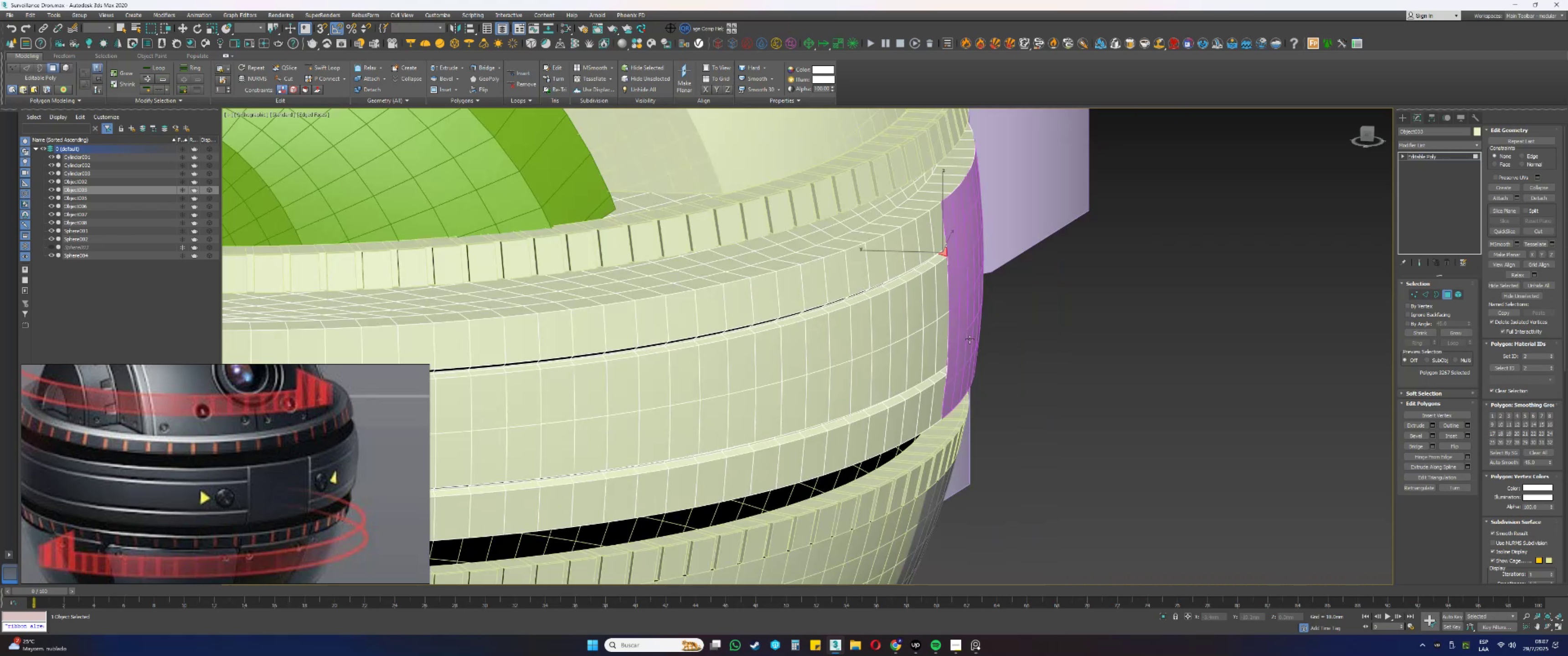 
key(4)
 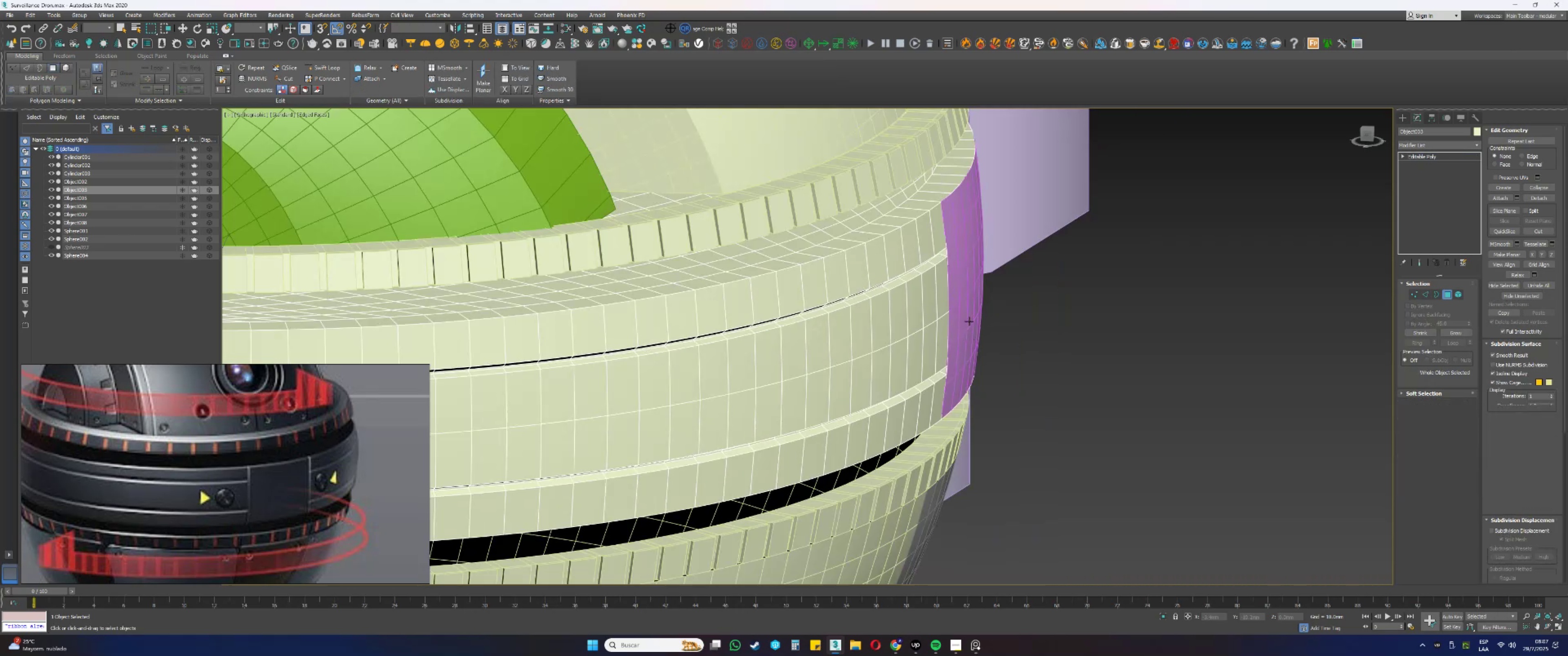 
left_click([969, 320])
 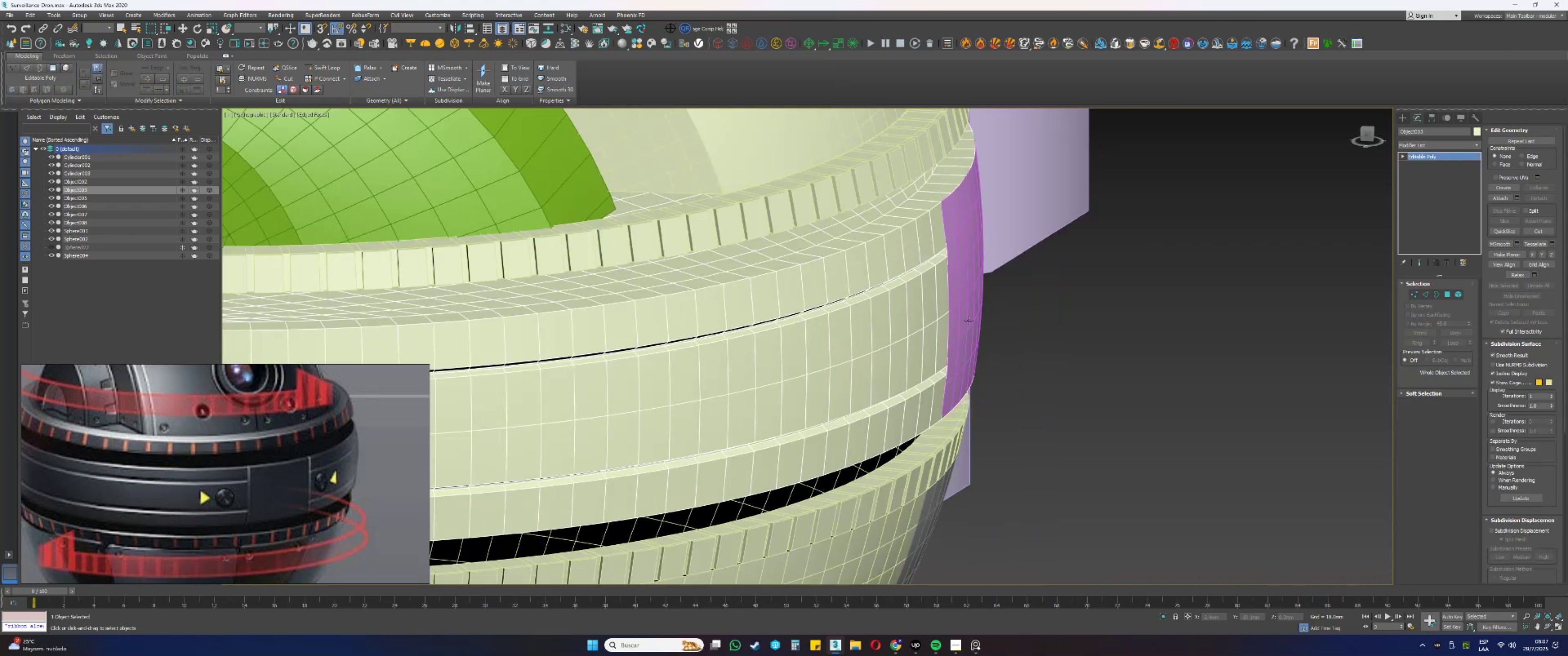 
scroll: coordinate [969, 320], scroll_direction: down, amount: 3.0
 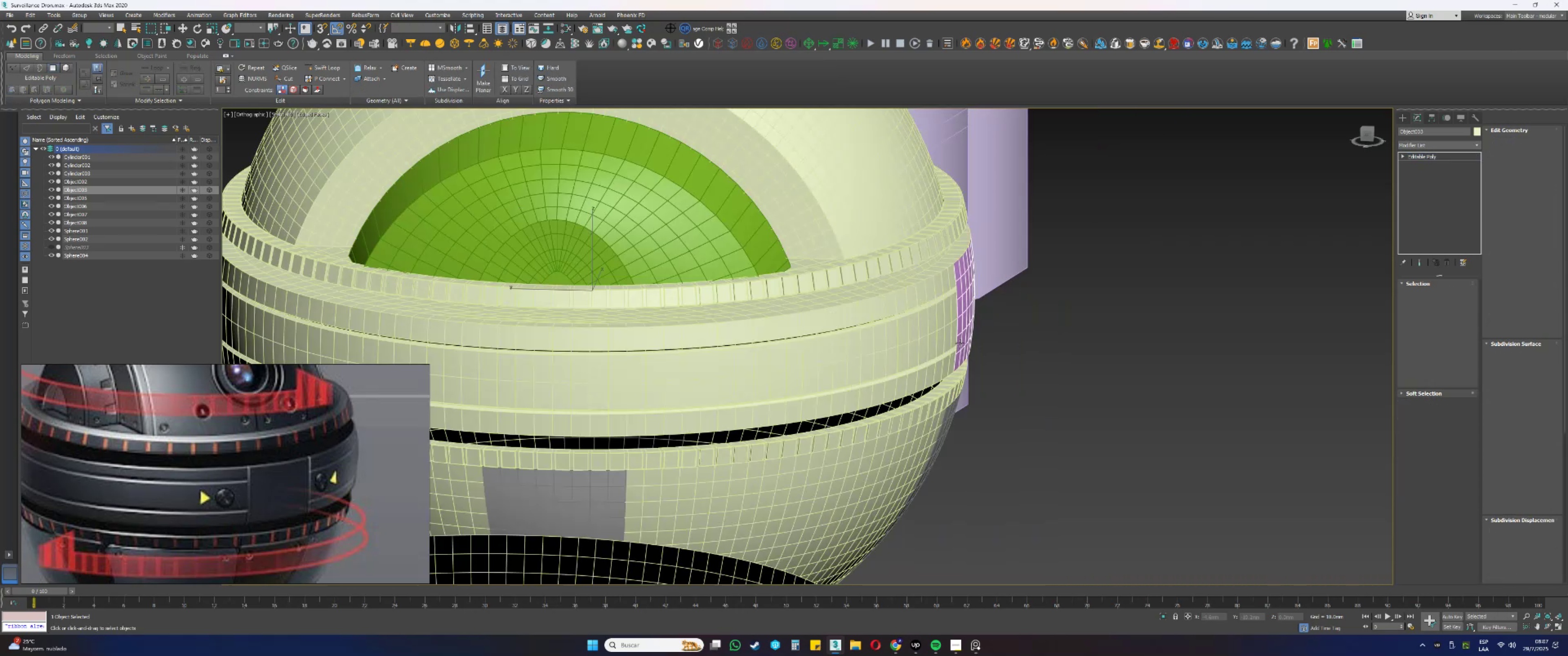 
key(Alt+AltLeft)
 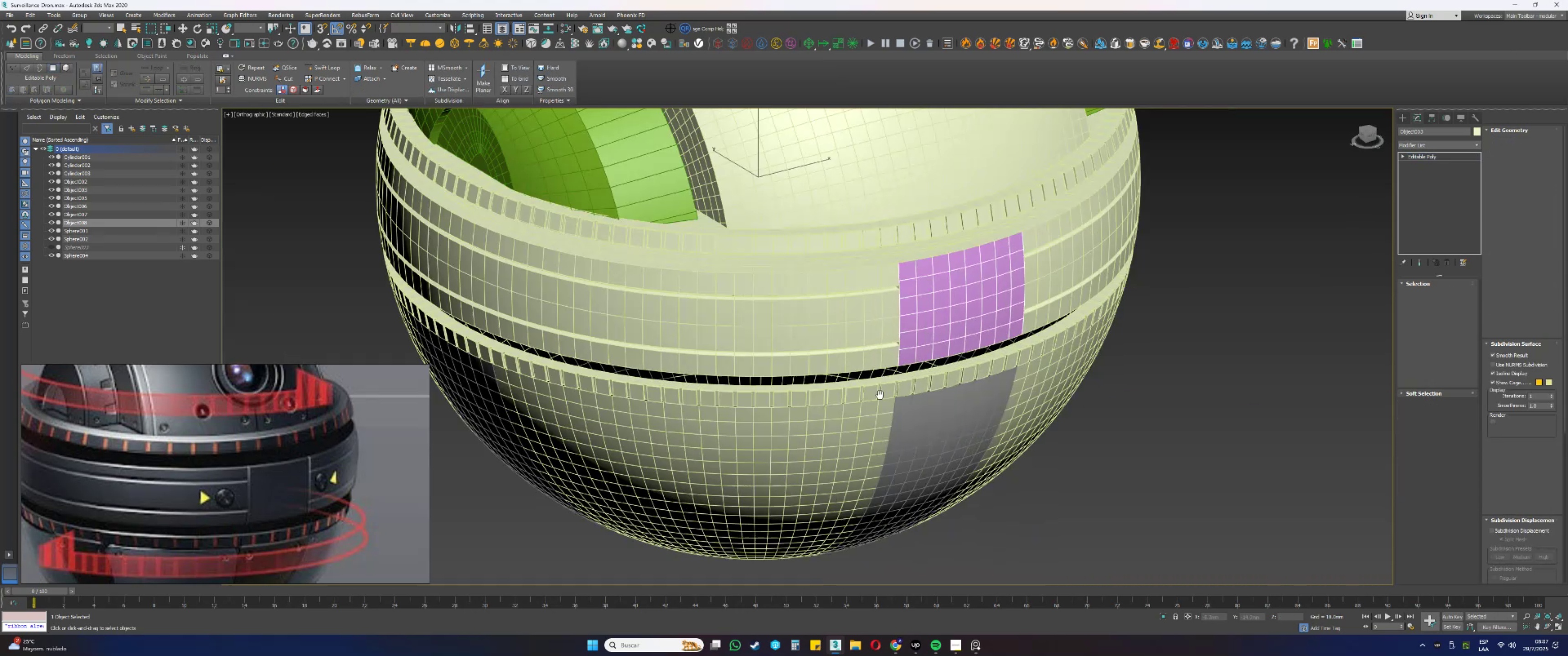 
scroll: coordinate [867, 379], scroll_direction: down, amount: 2.0
 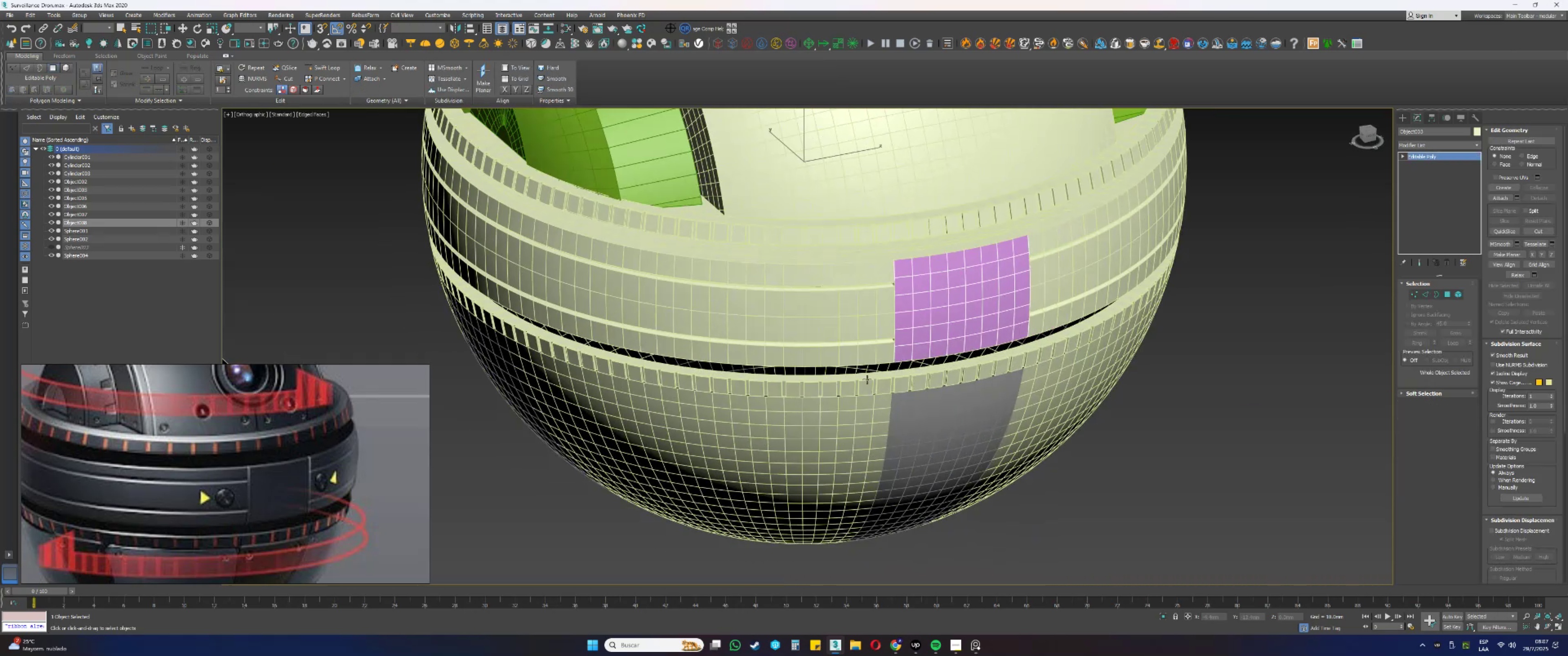 
key(E)
 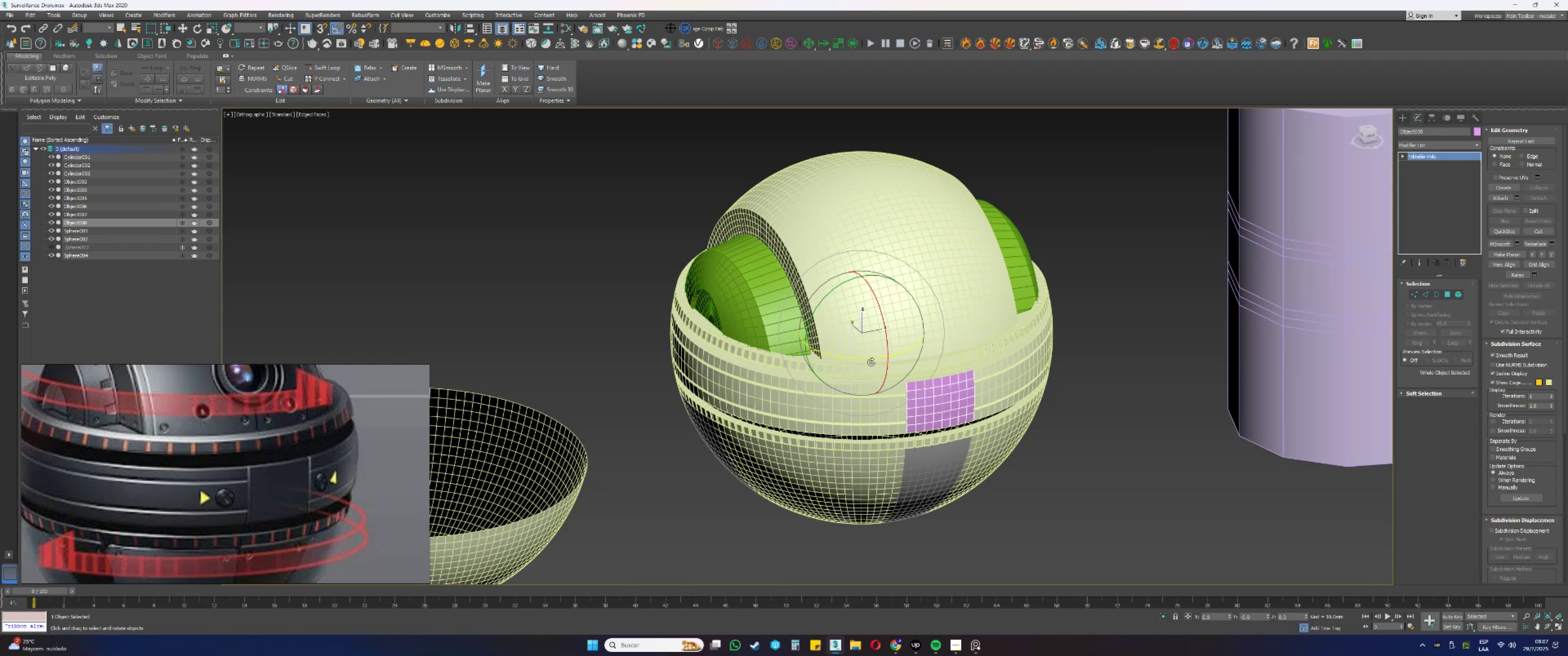 
key(Shift+ShiftLeft)
 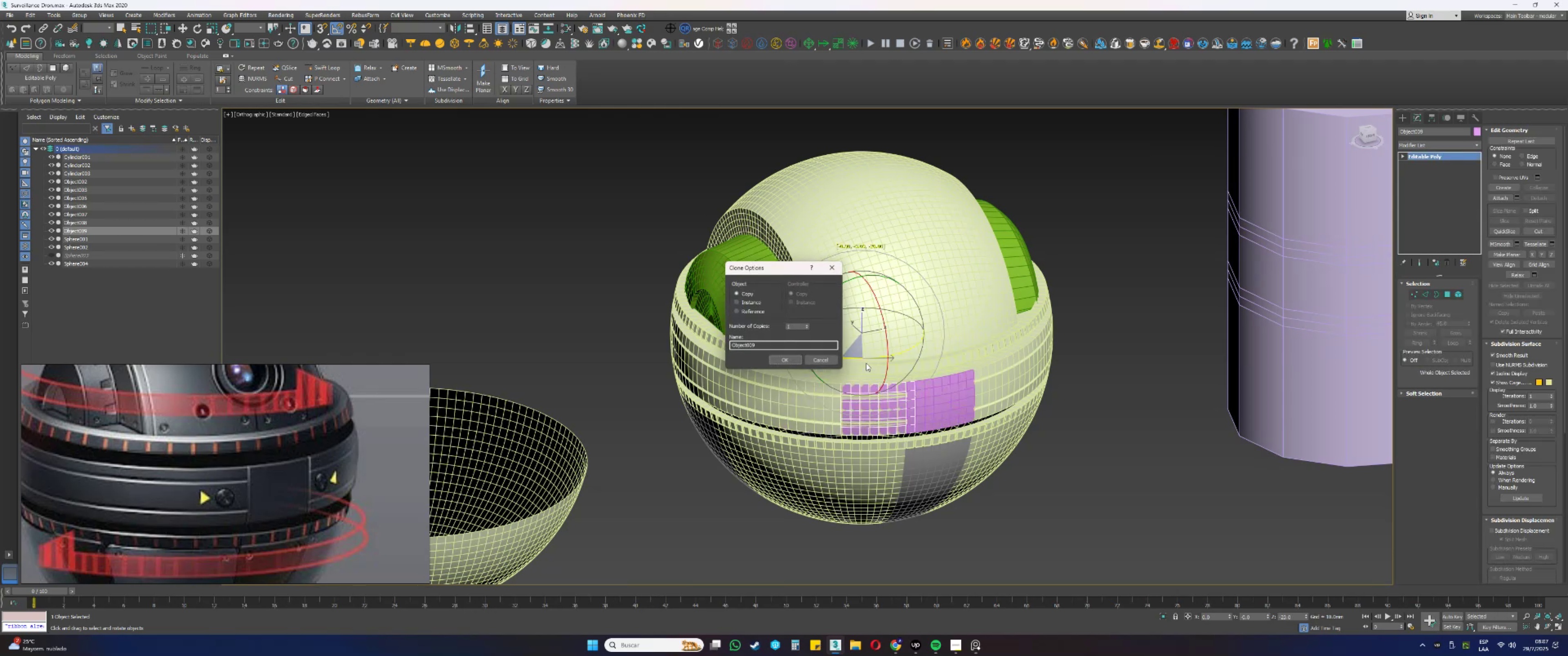 
left_click([827, 359])
 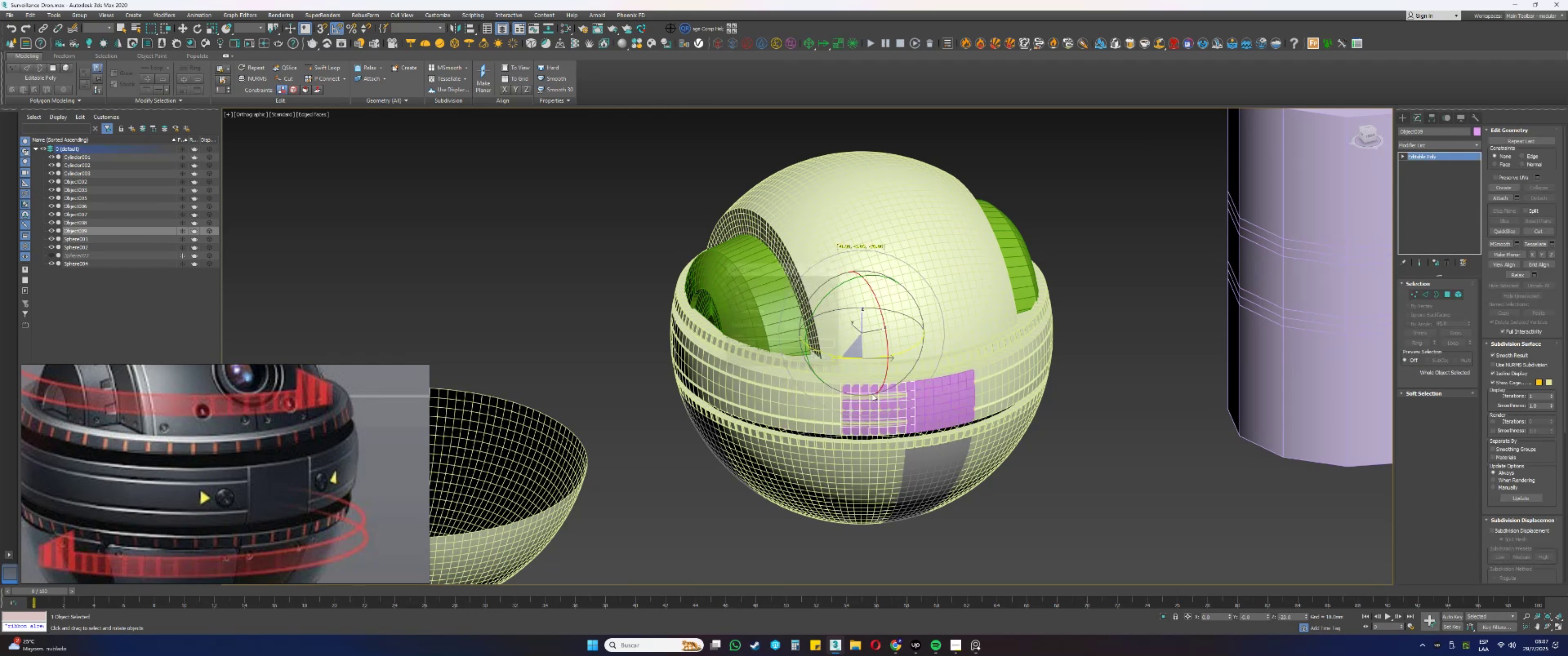 
scroll: coordinate [904, 422], scroll_direction: up, amount: 3.0
 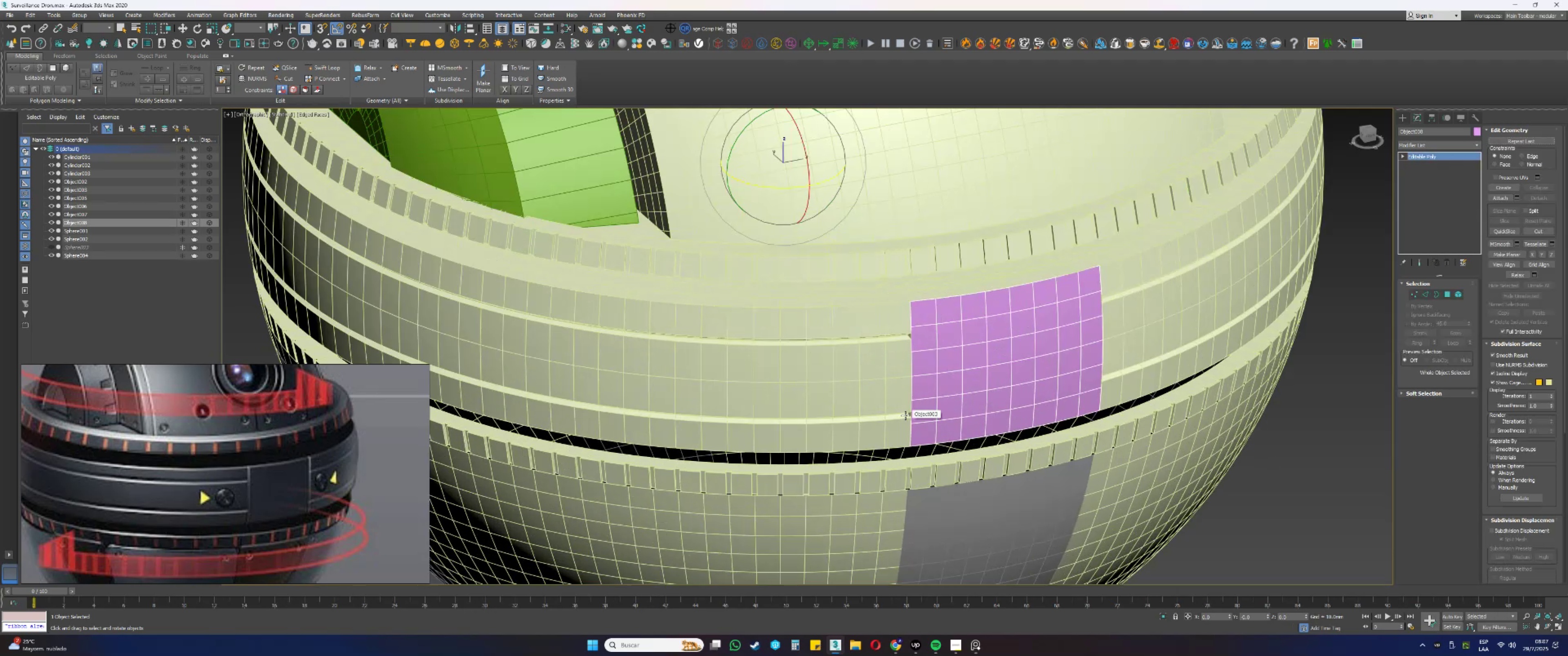 
hold_key(key=AltLeft, duration=1.5)
 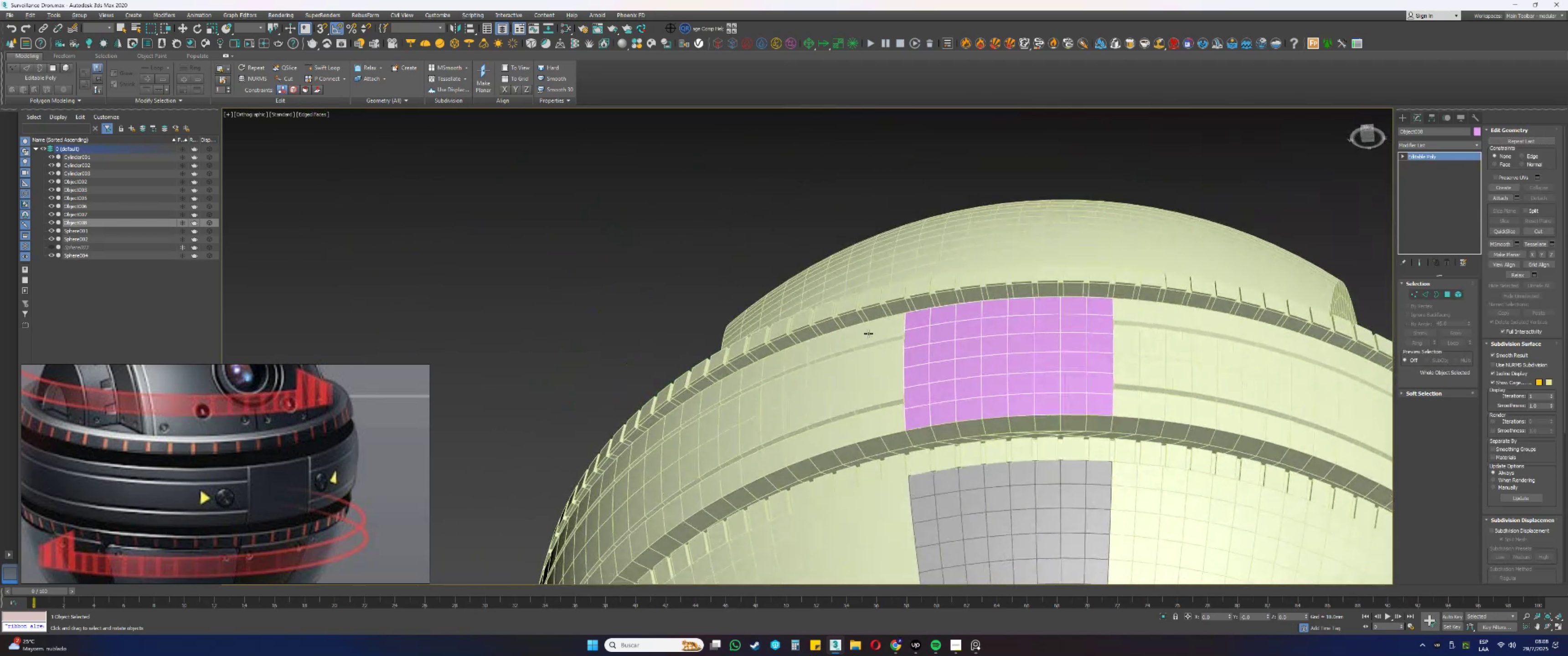 
hold_key(key=AltLeft, duration=0.48)
 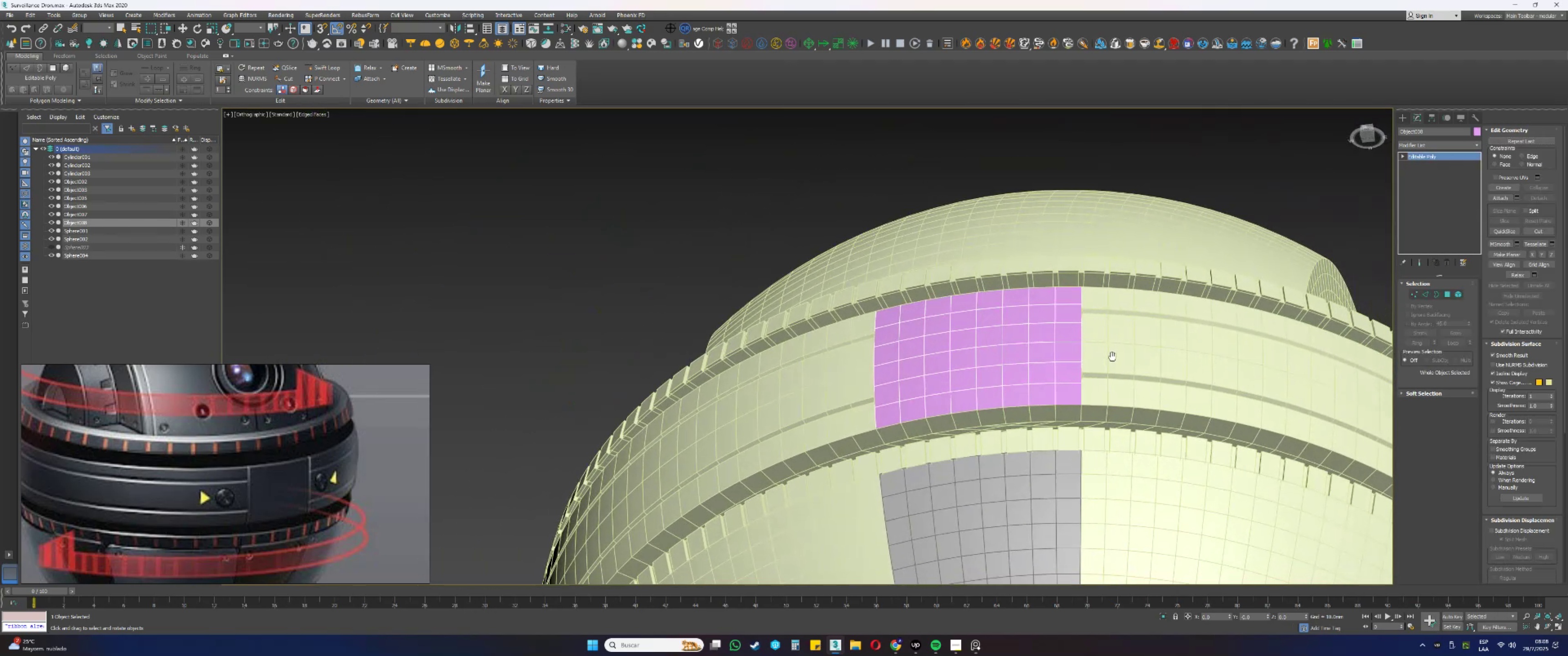 
hold_key(key=AltLeft, duration=0.39)
 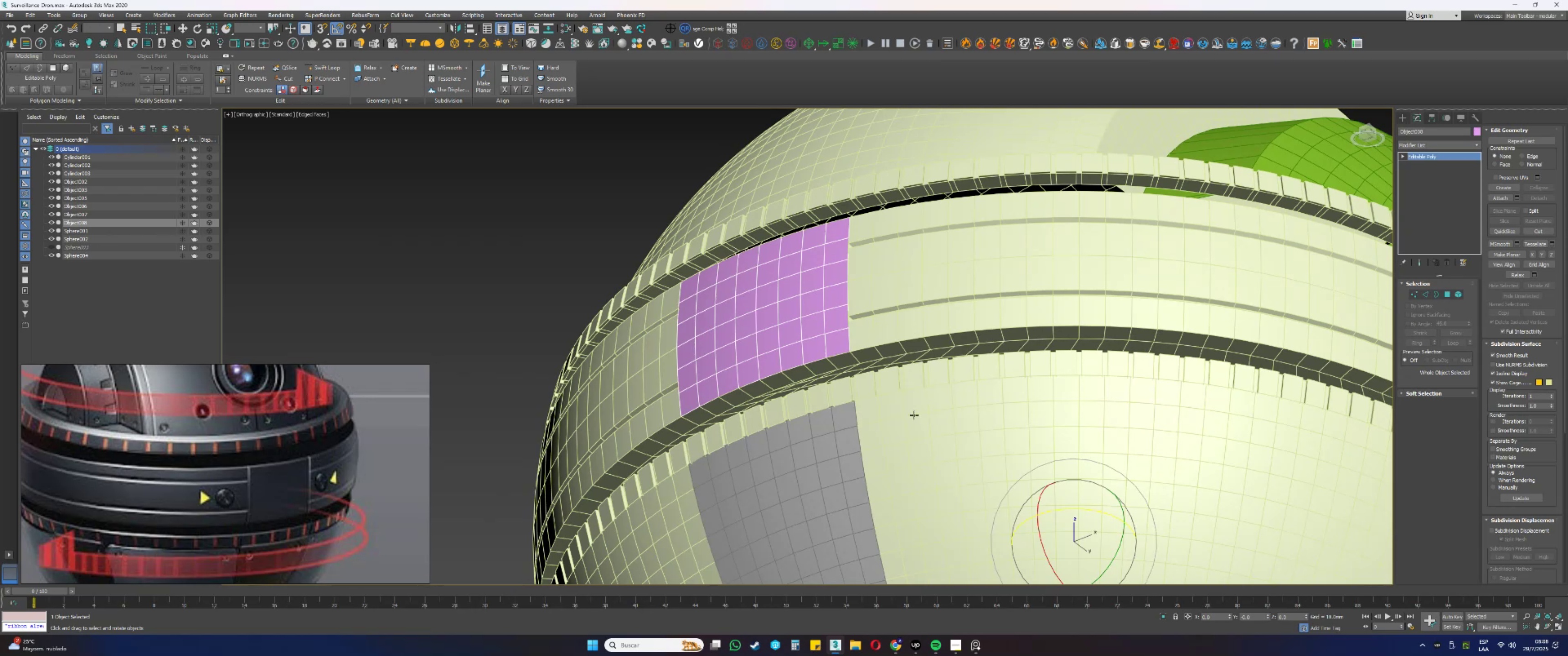 
wait(7.32)
 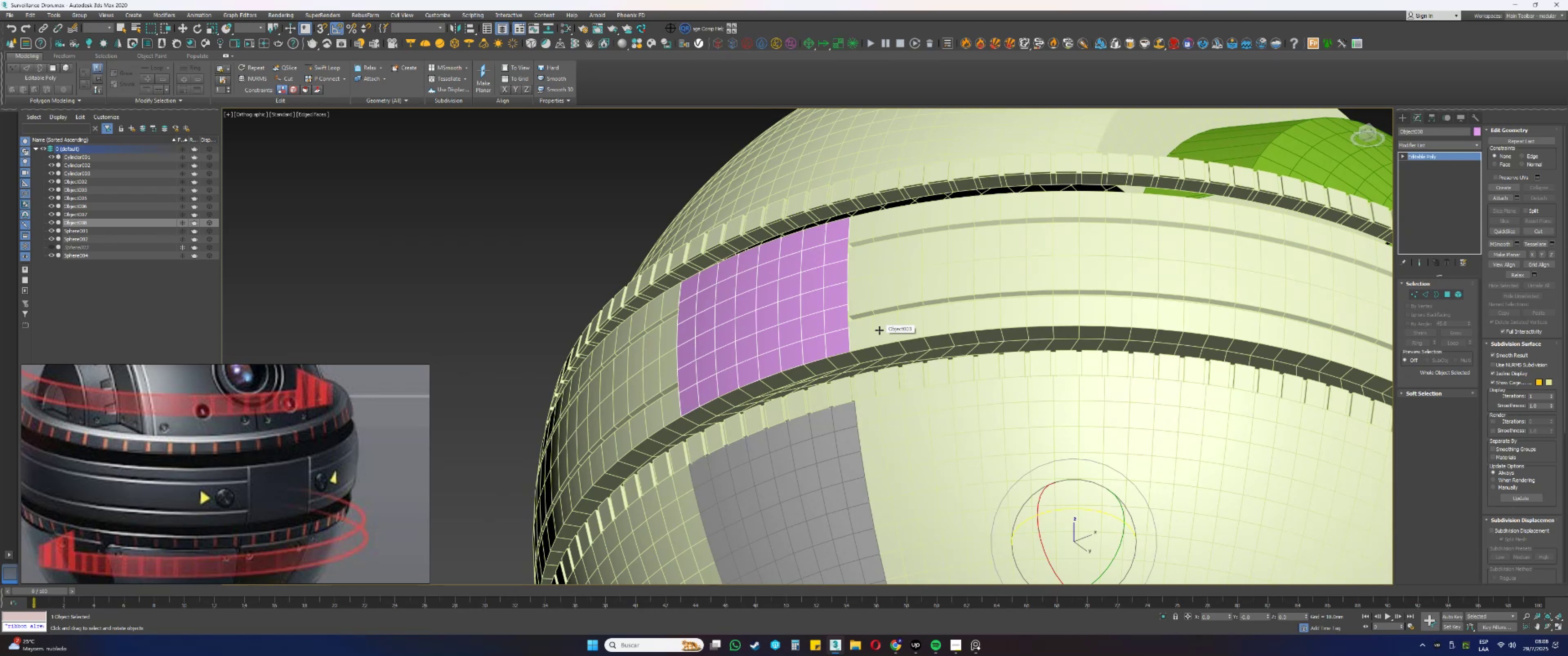 
hold_key(key=AltLeft, duration=1.53)
 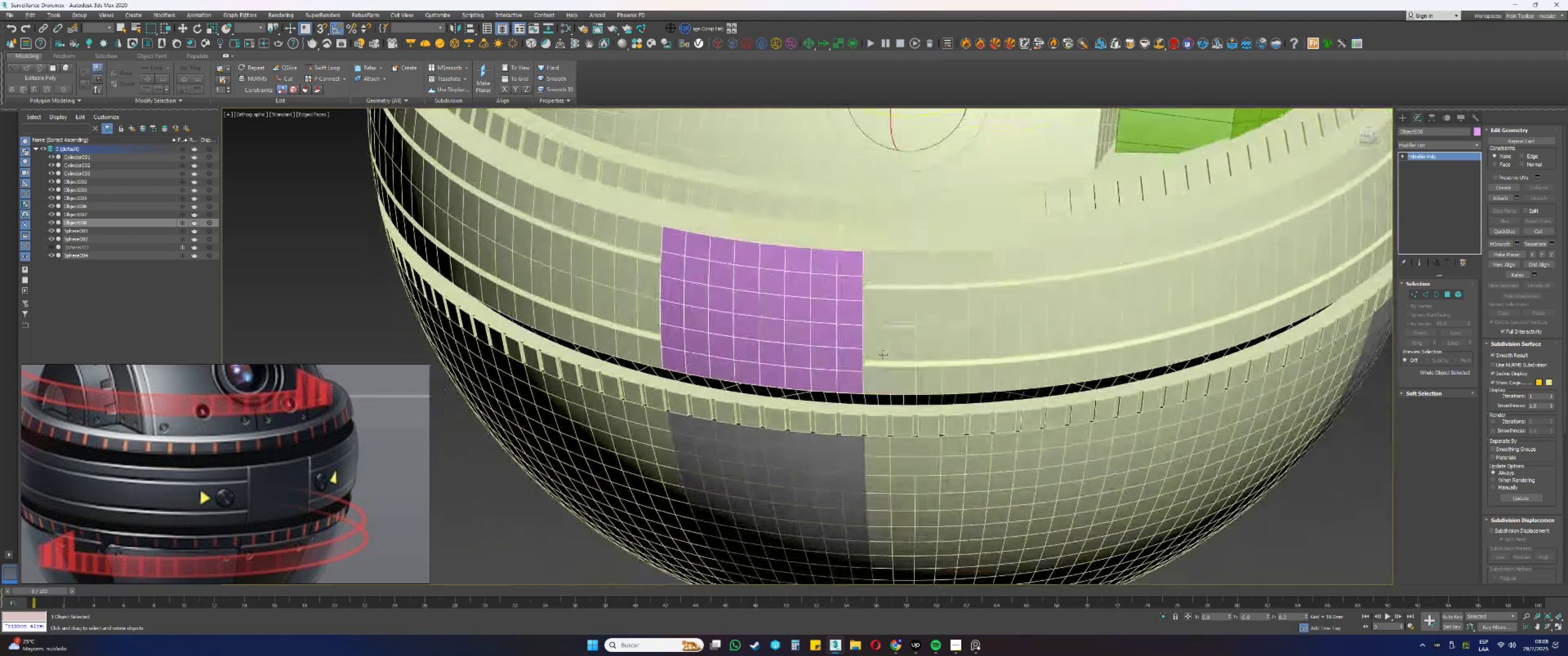 
hold_key(key=AltLeft, duration=0.55)
 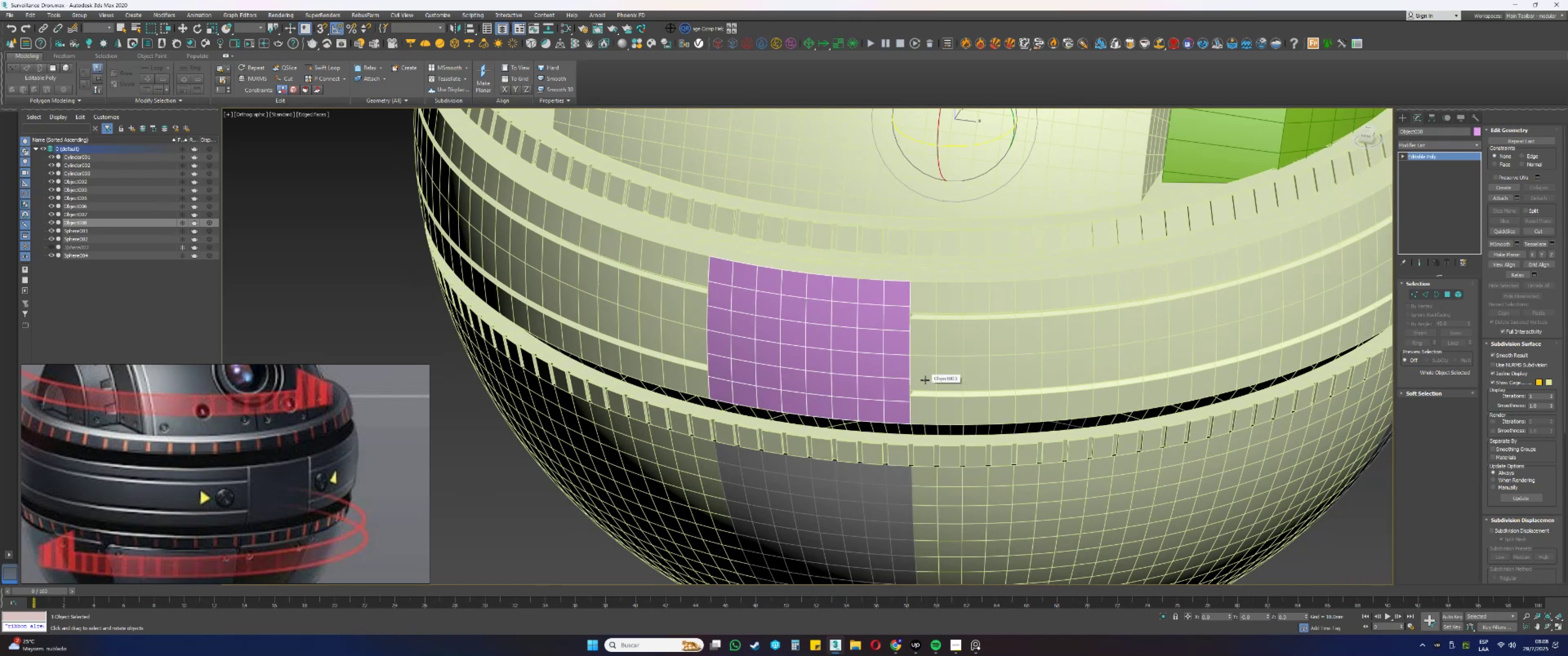 
hold_key(key=AltLeft, duration=0.78)
 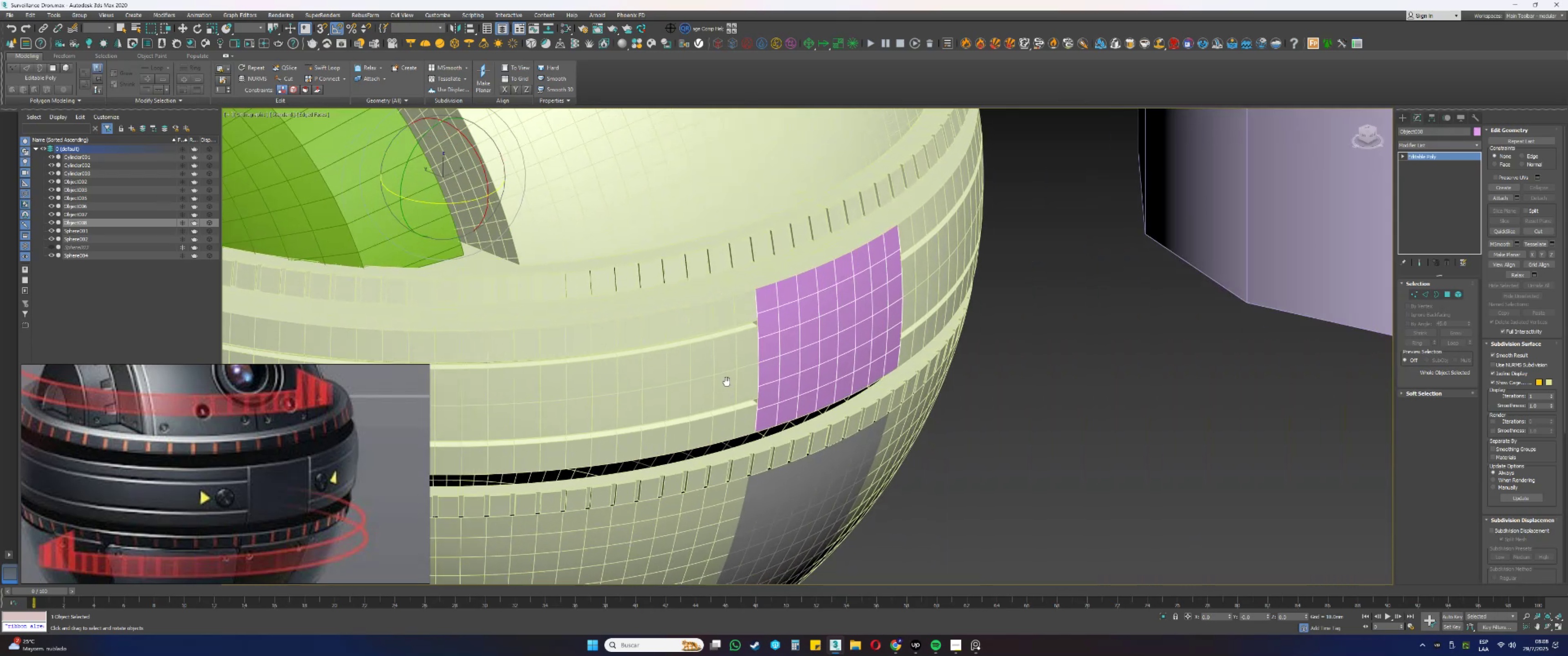 
key(Alt+AltLeft)
 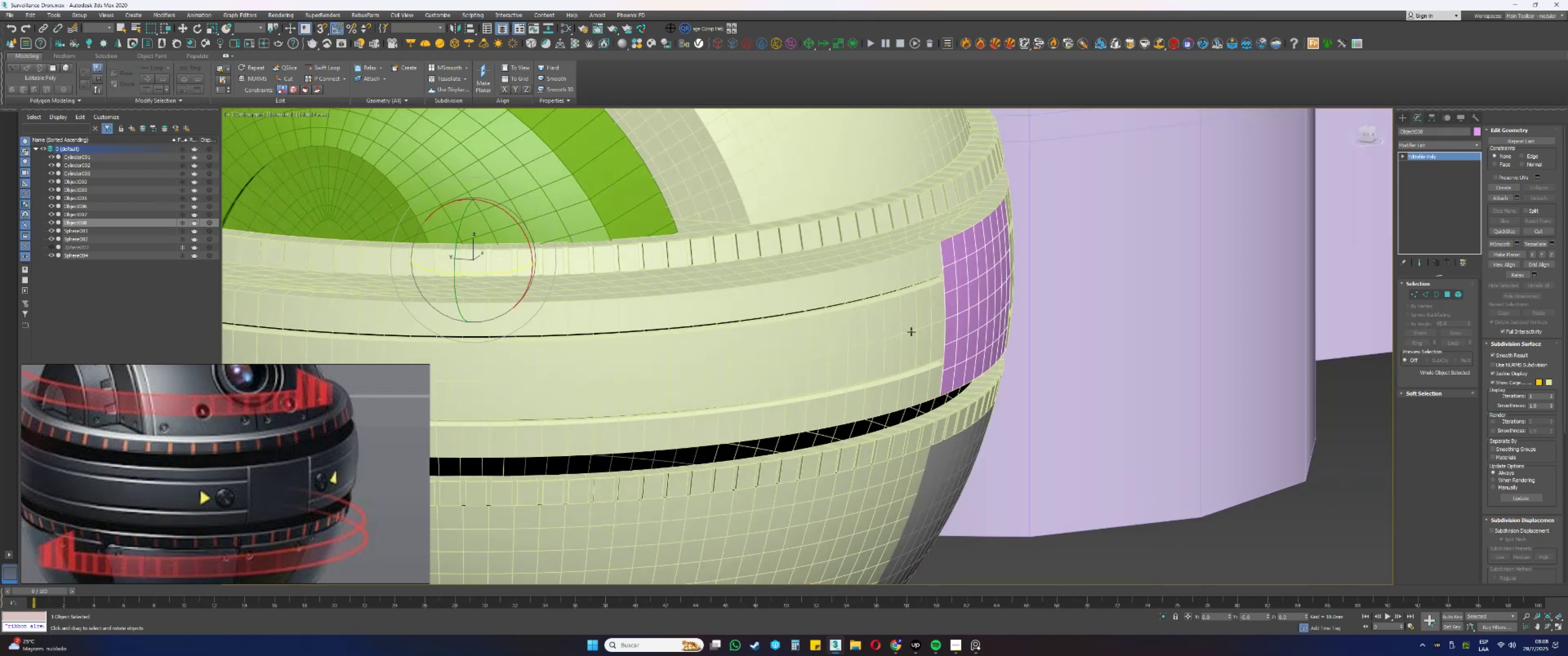 
type(222)
 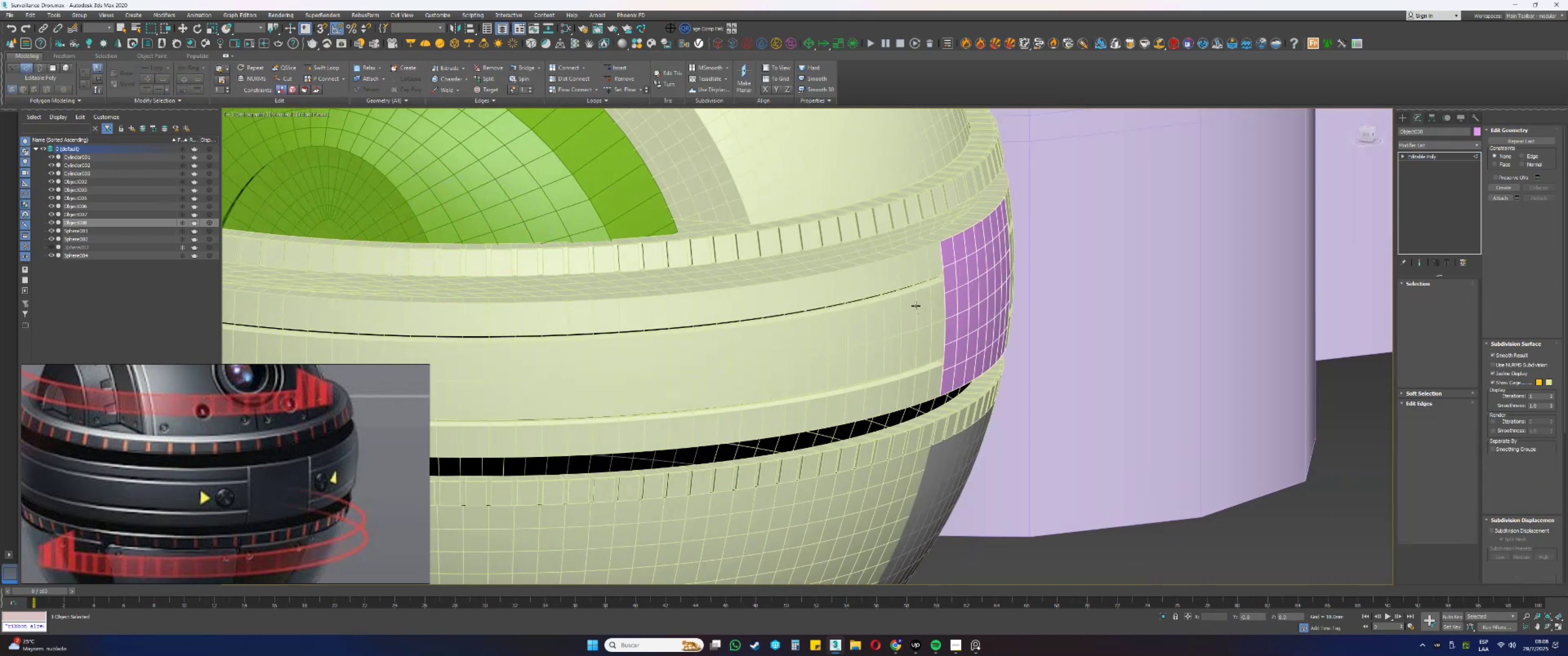 
left_click([916, 306])
 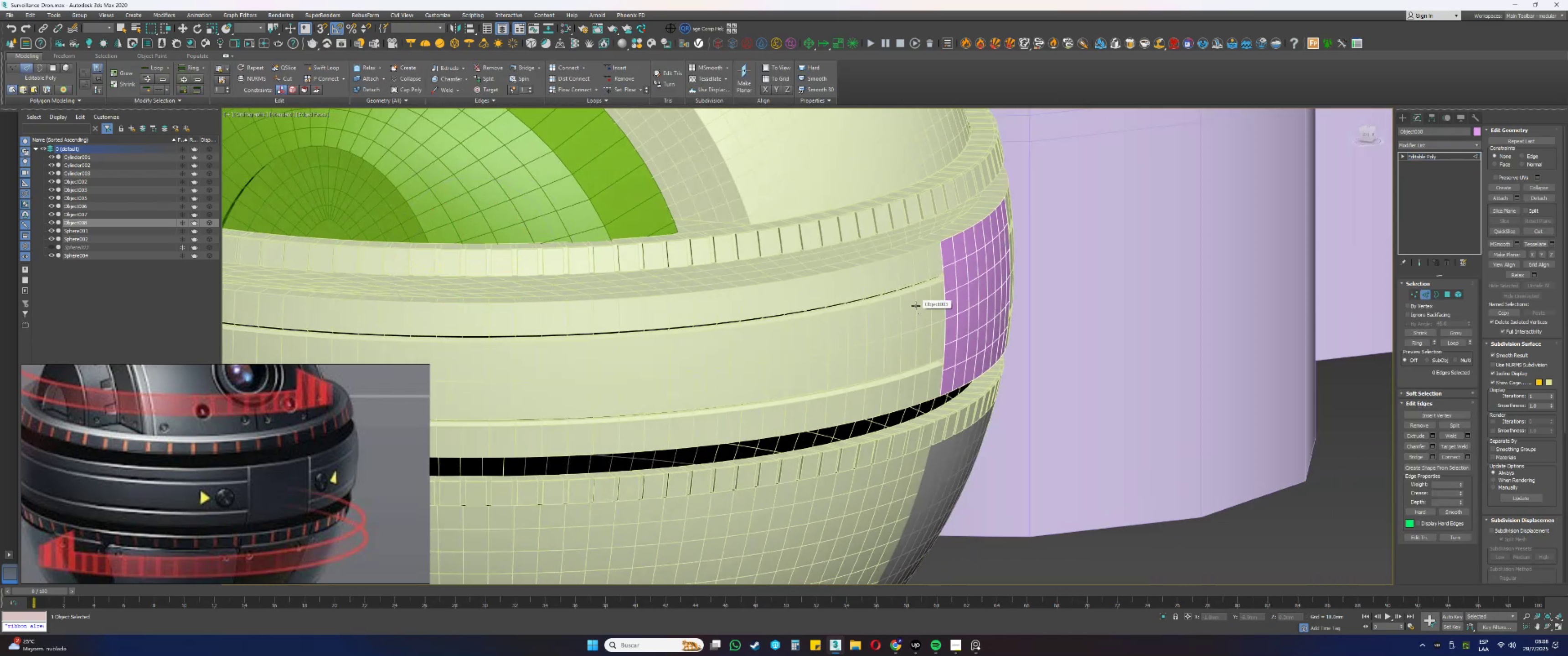 
type(22)
 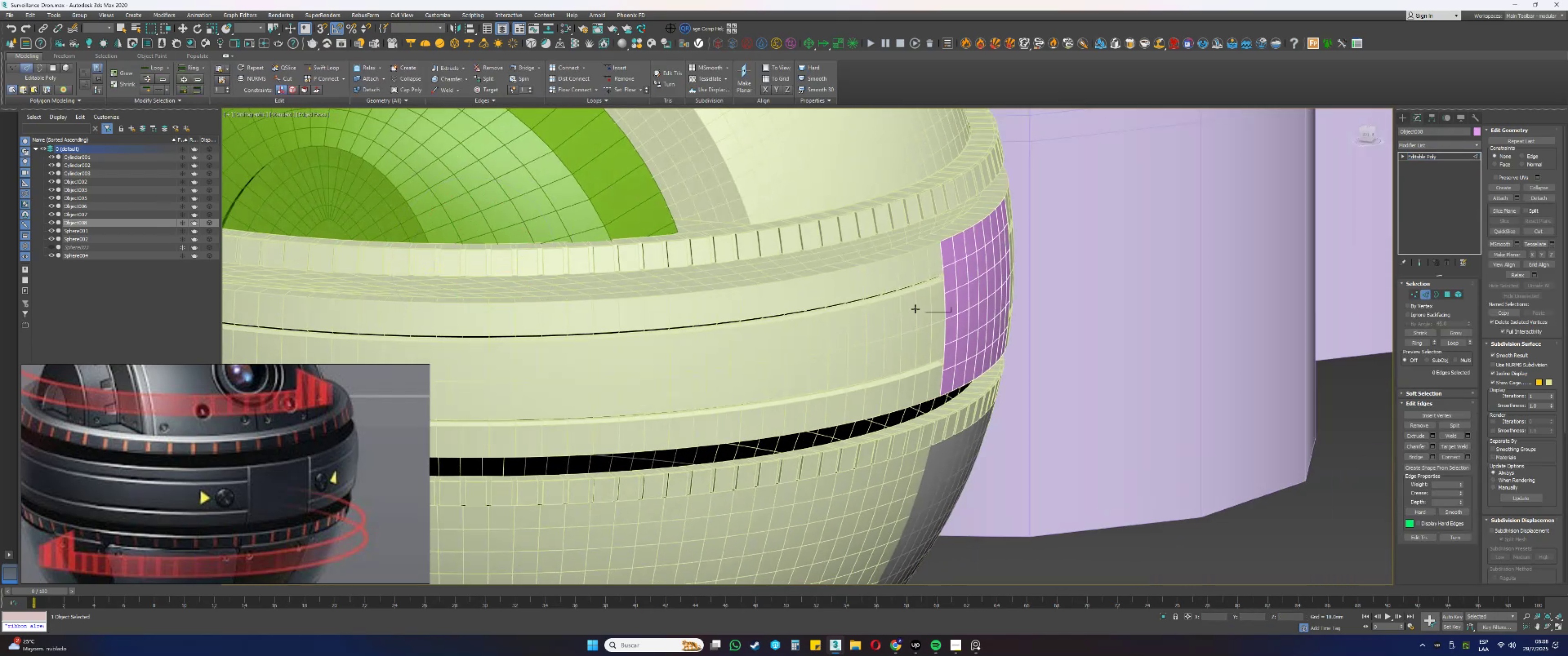 
left_click([887, 324])
 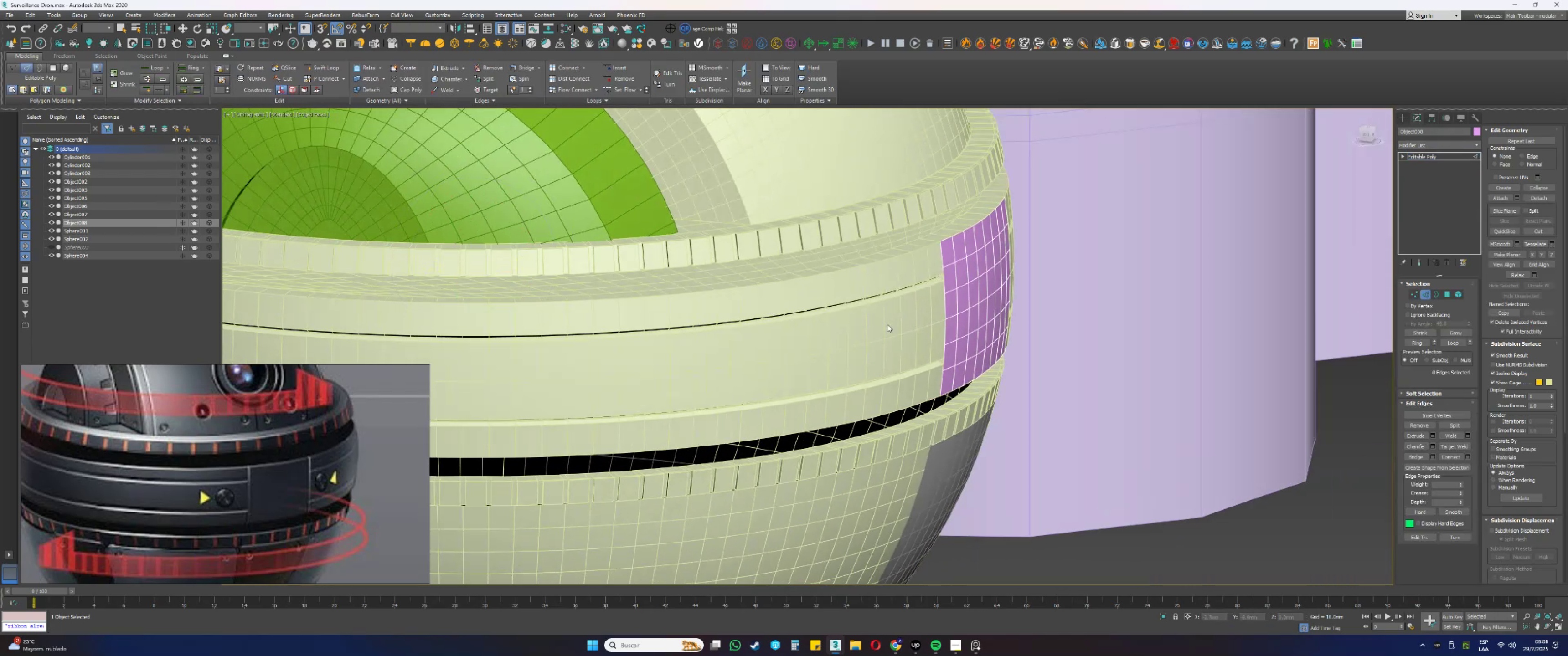 
key(2)
 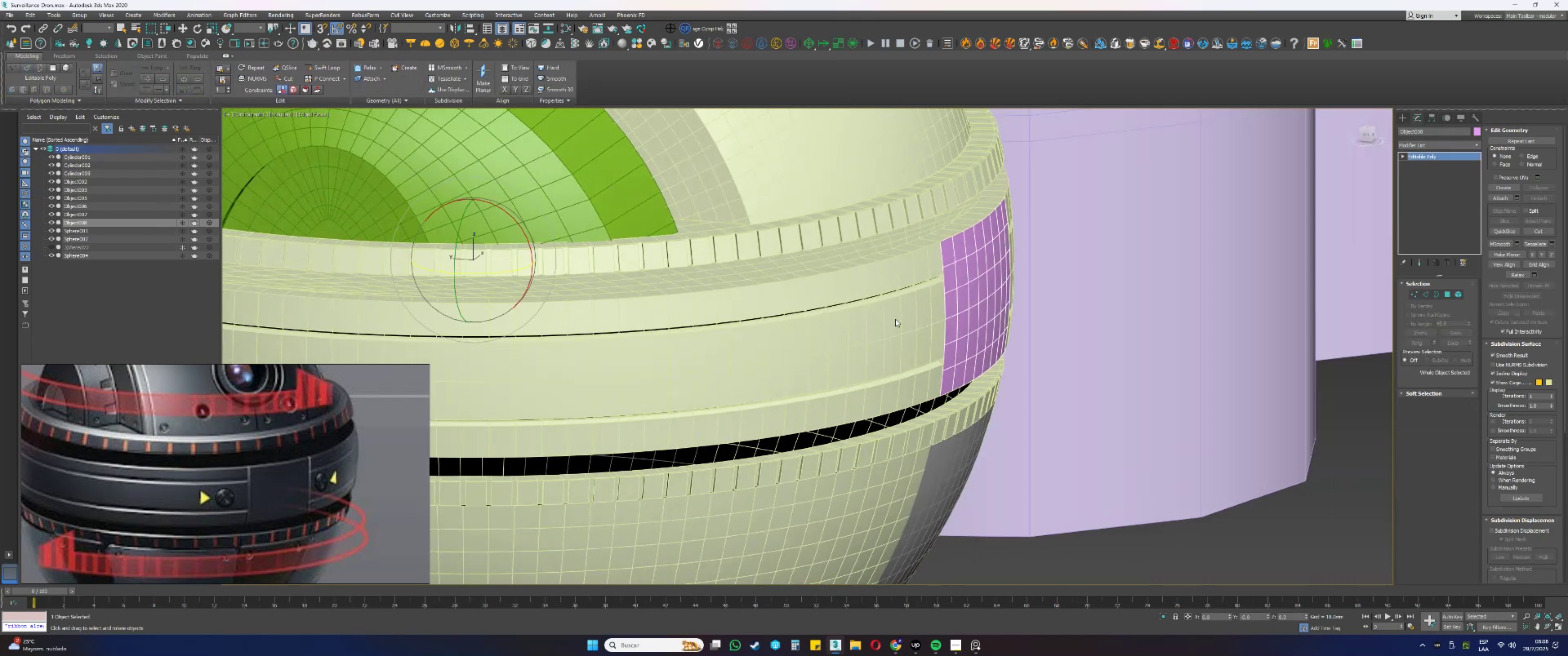 
left_click([895, 317])
 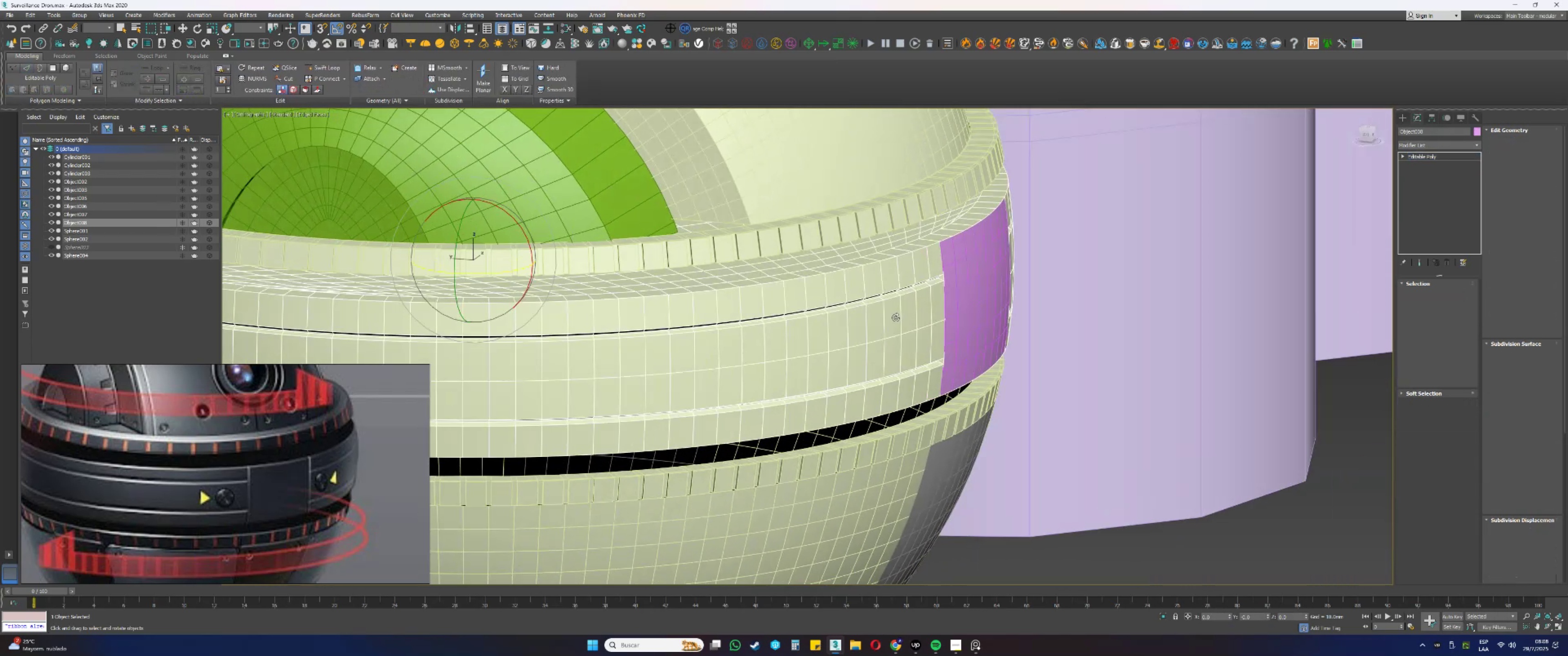 
key(2)
 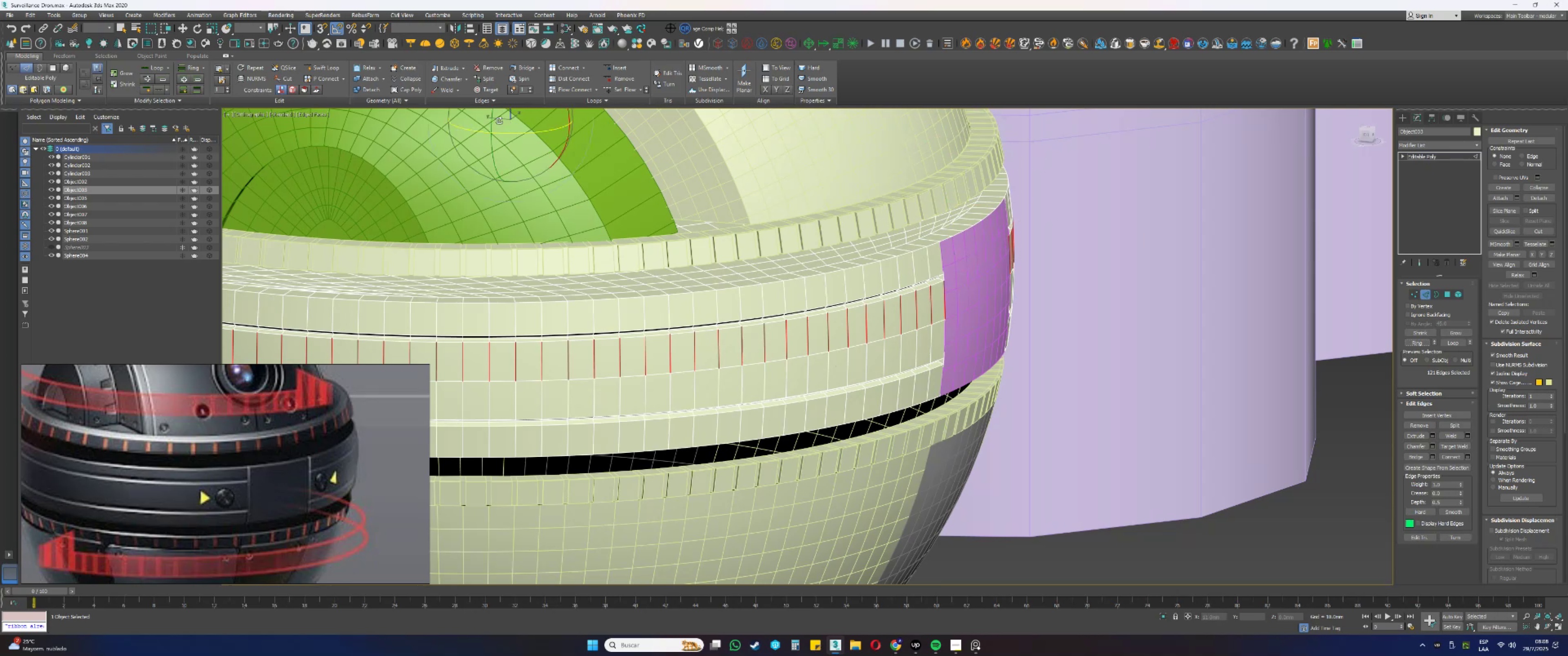 
left_click([564, 88])
 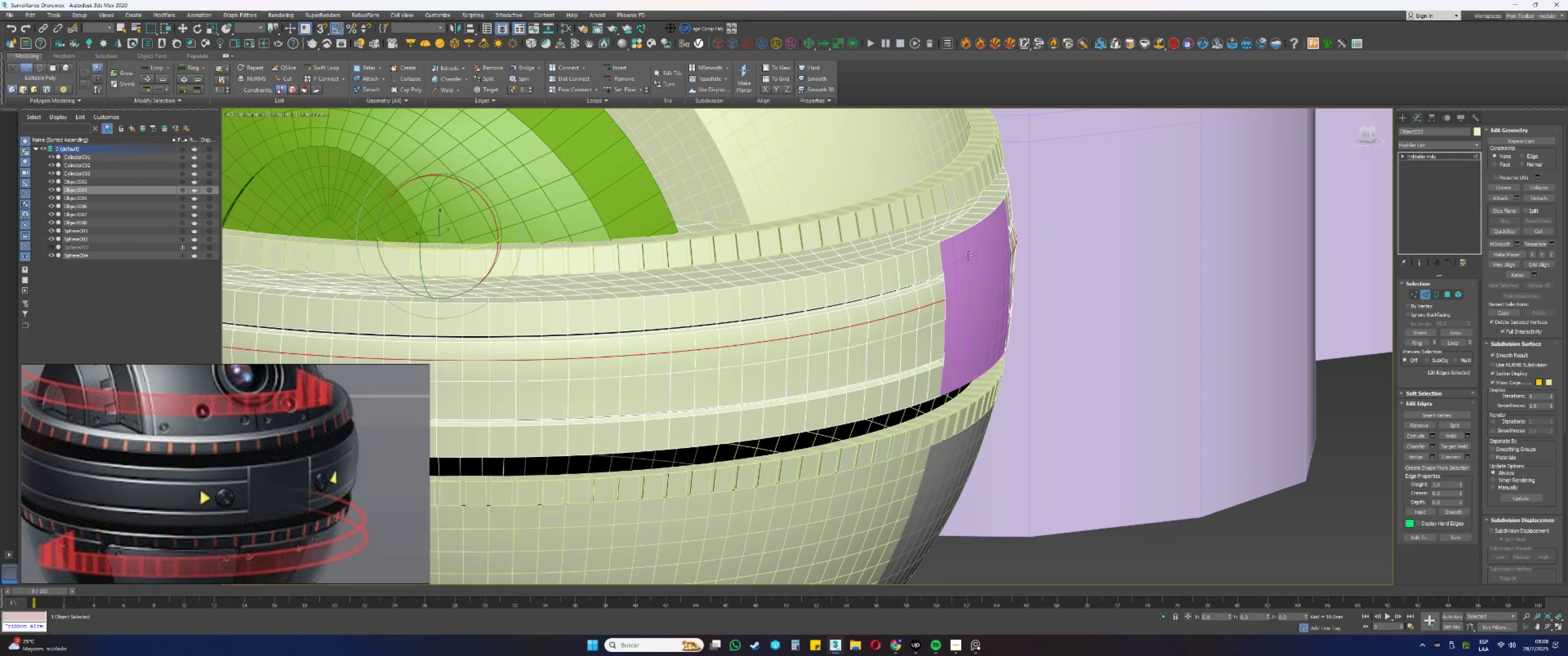 
scroll: coordinate [949, 293], scroll_direction: up, amount: 6.0
 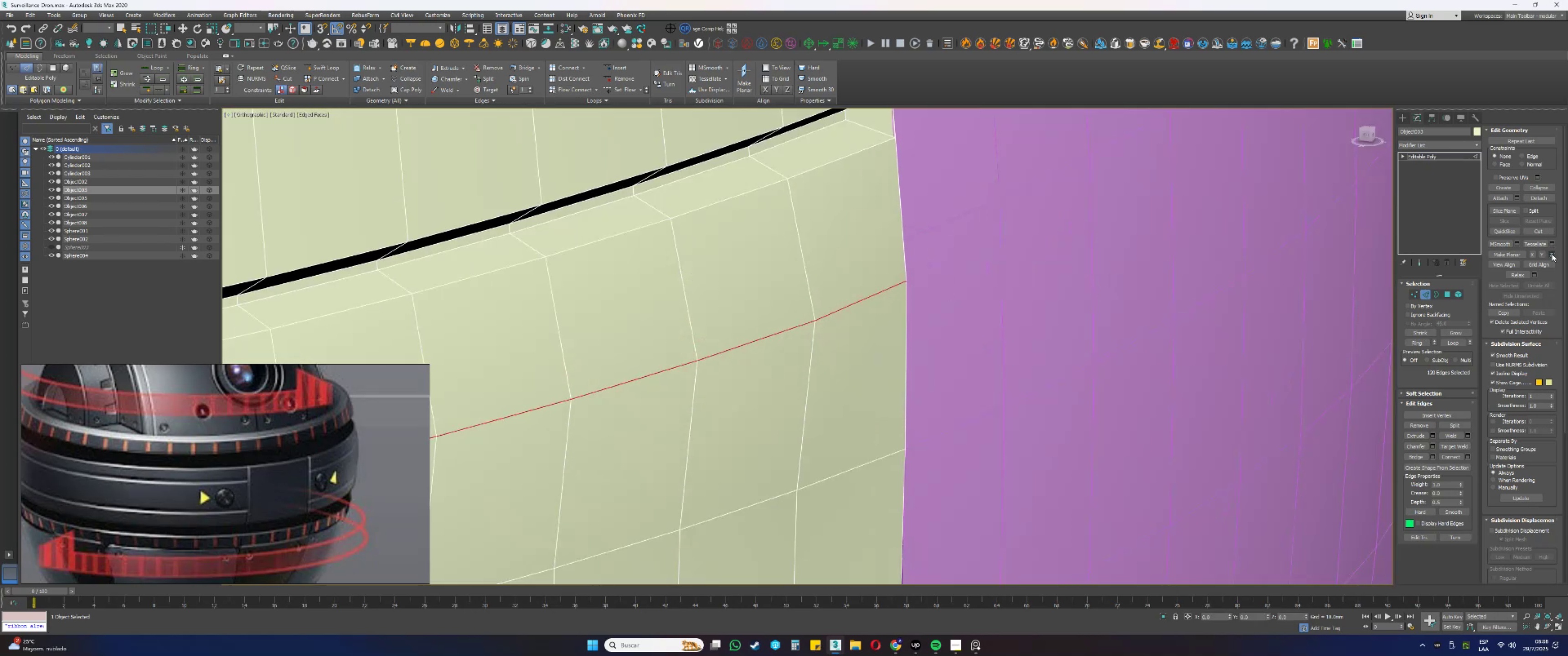 
scroll: coordinate [914, 261], scroll_direction: down, amount: 4.0
 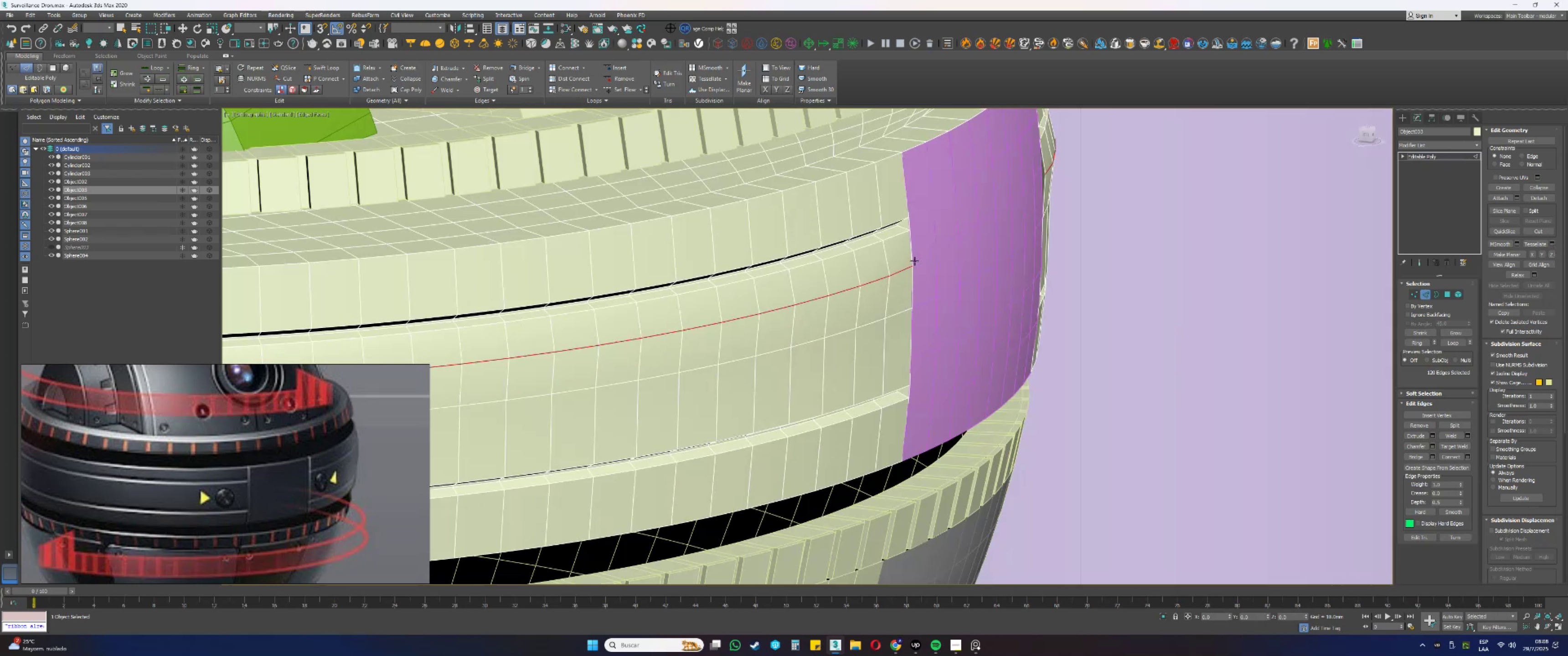 
hold_key(key=AltLeft, duration=0.78)
 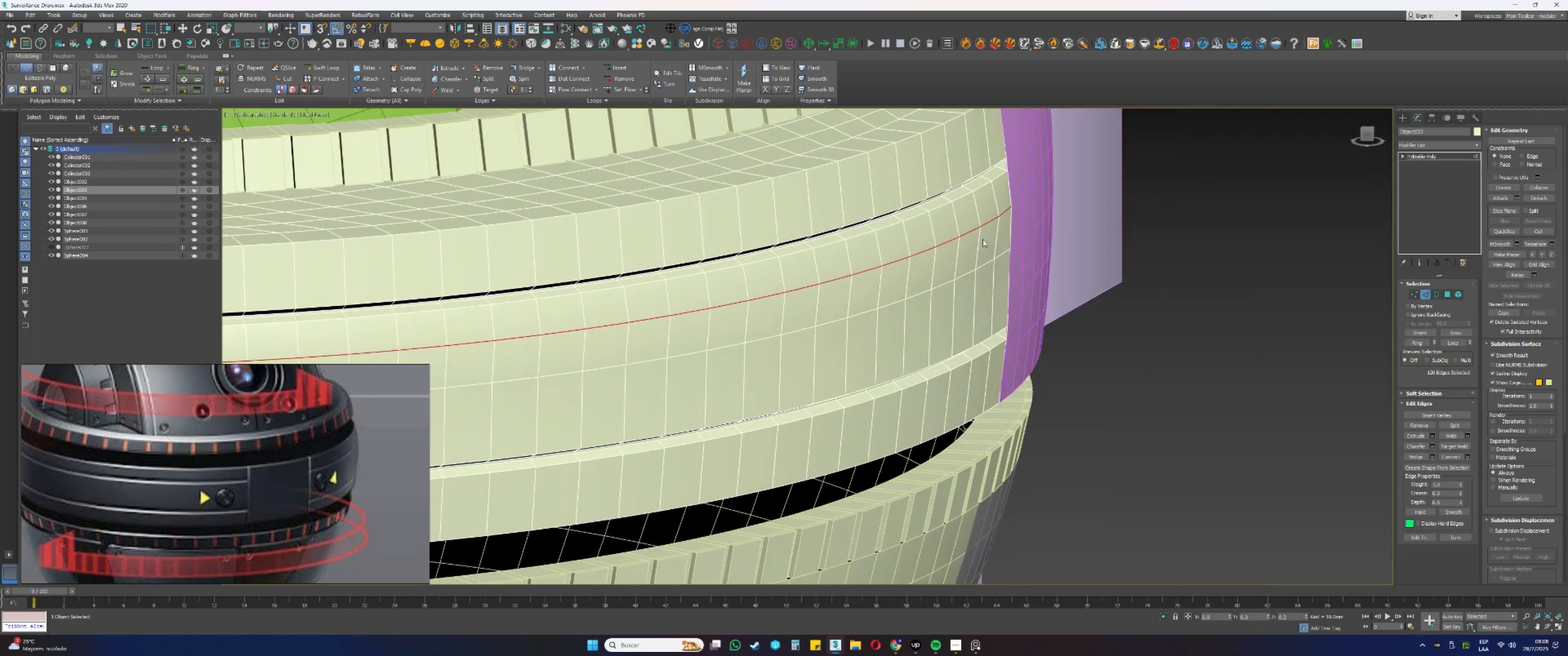 
key(Control+ControlLeft)
 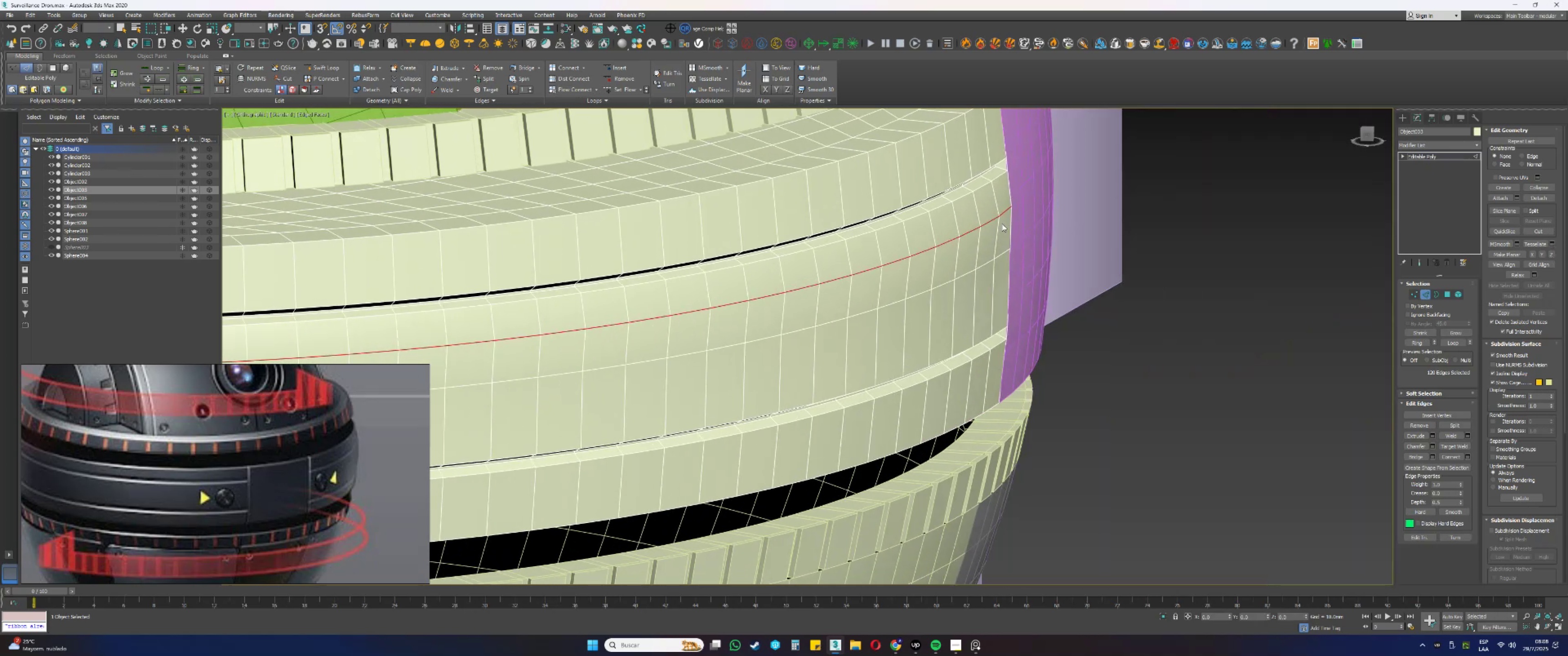 
key(Control+Z)
 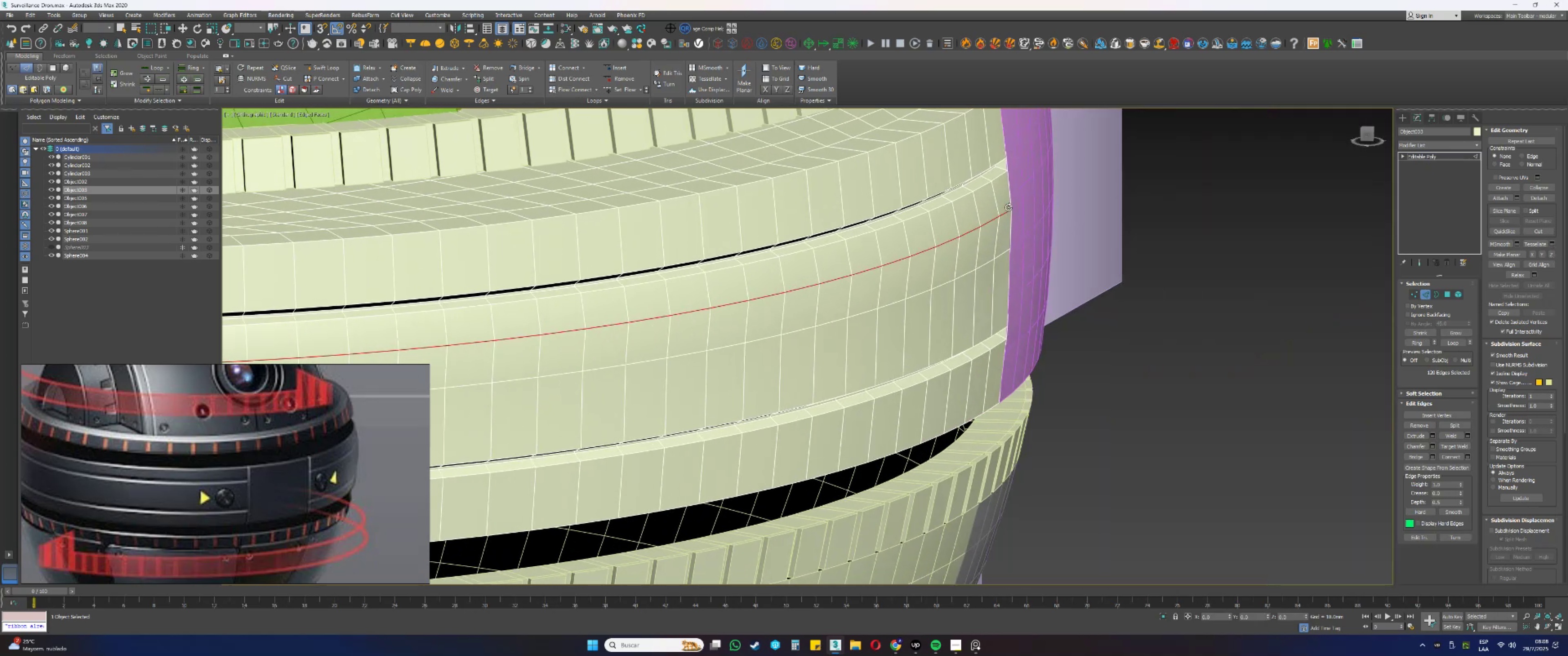 
key(Control+ControlLeft)
 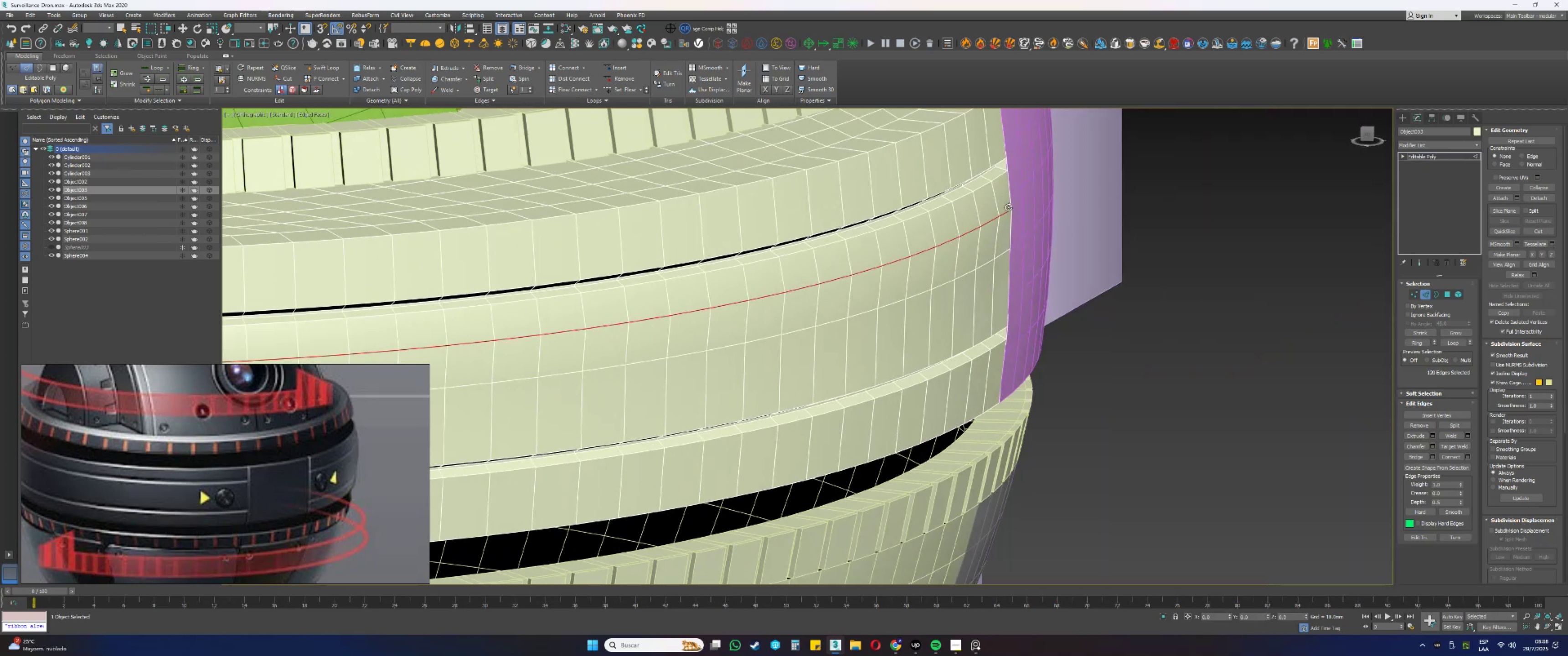 
key(Control+Z)
 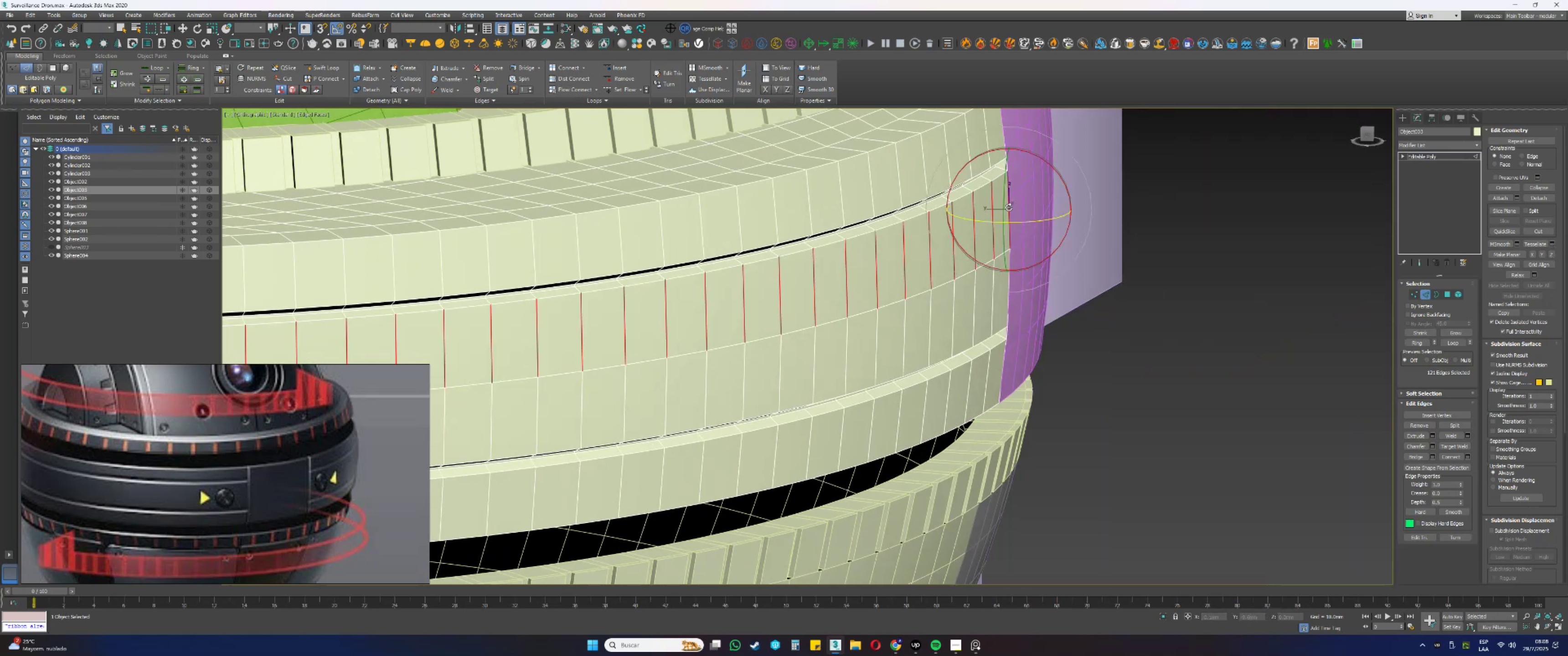 
scroll: coordinate [1009, 207], scroll_direction: up, amount: 2.0
 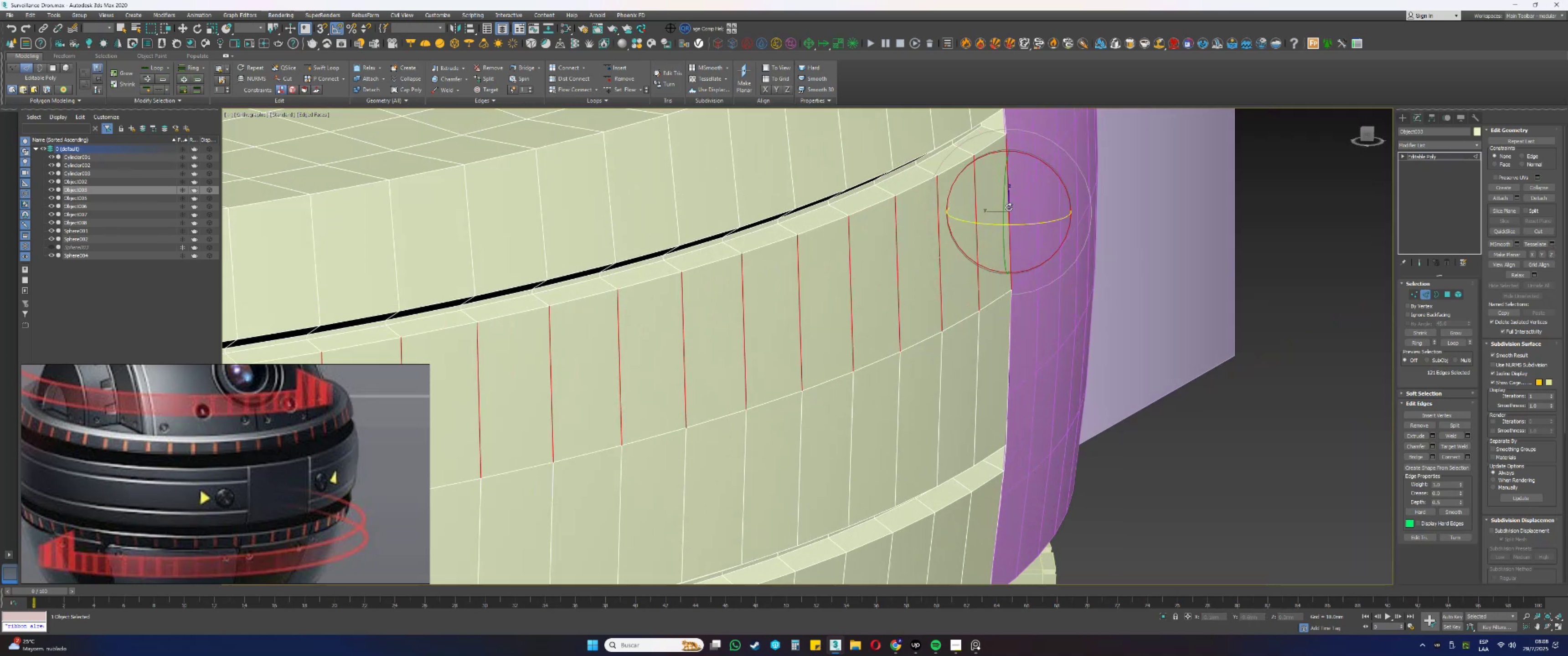 
type(ss)
 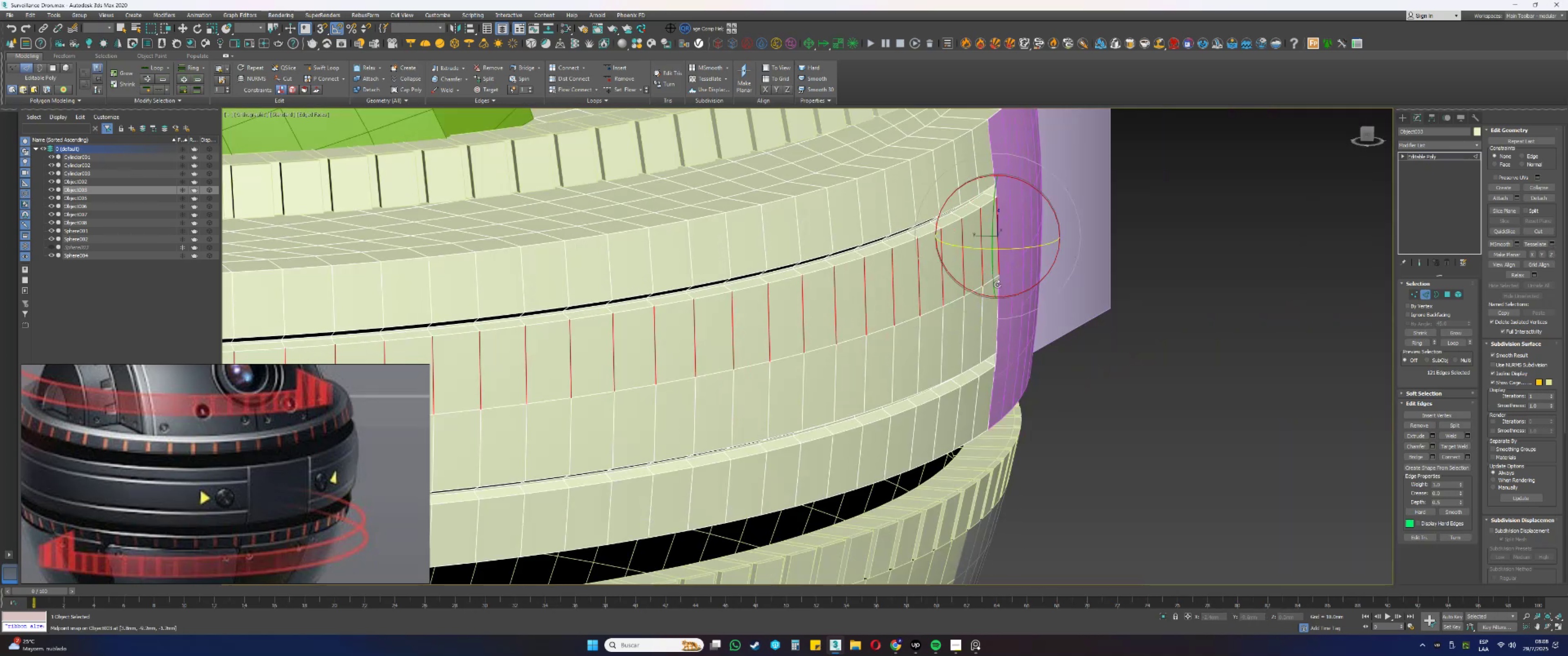 
scroll: coordinate [986, 261], scroll_direction: down, amount: 2.0
 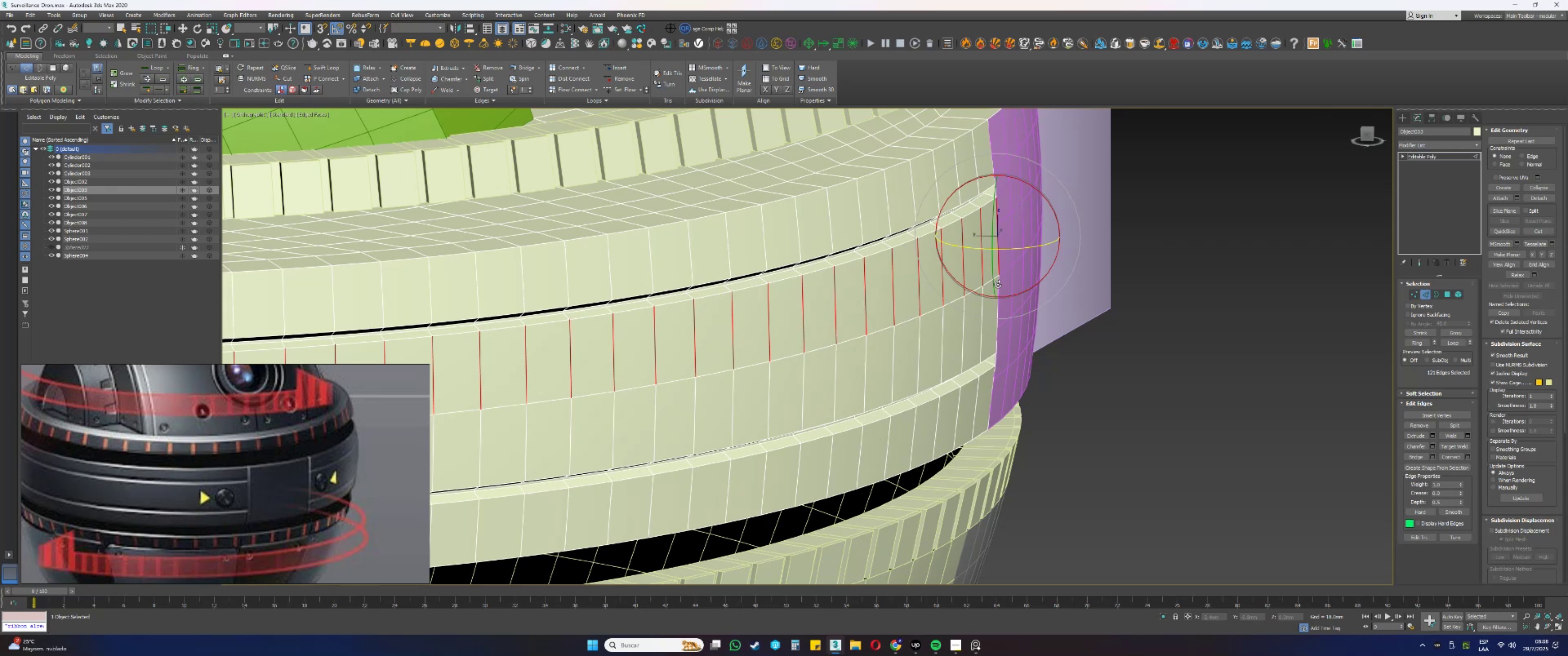 
wait(18.56)
 